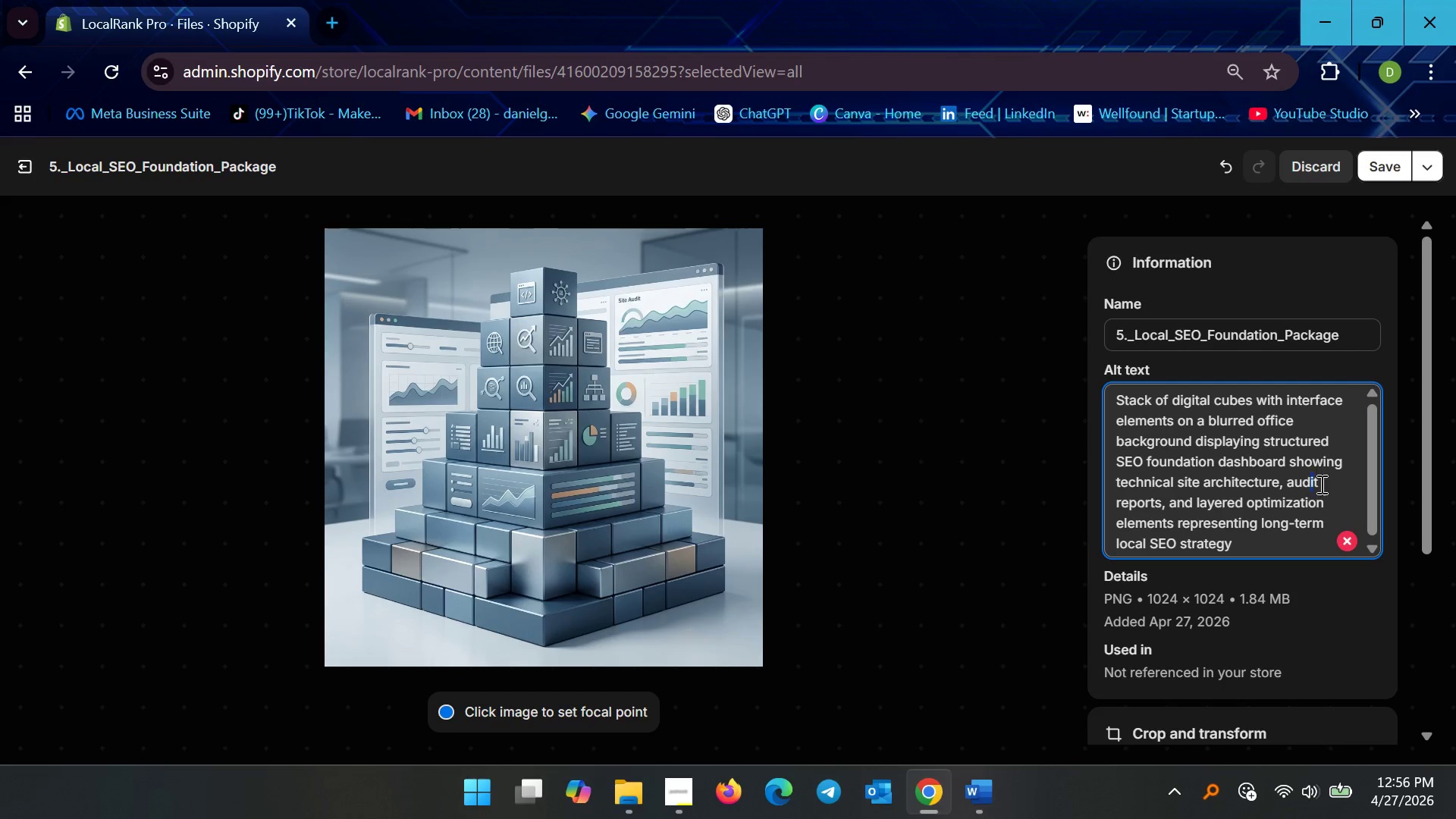 
left_click([1354, 545])
 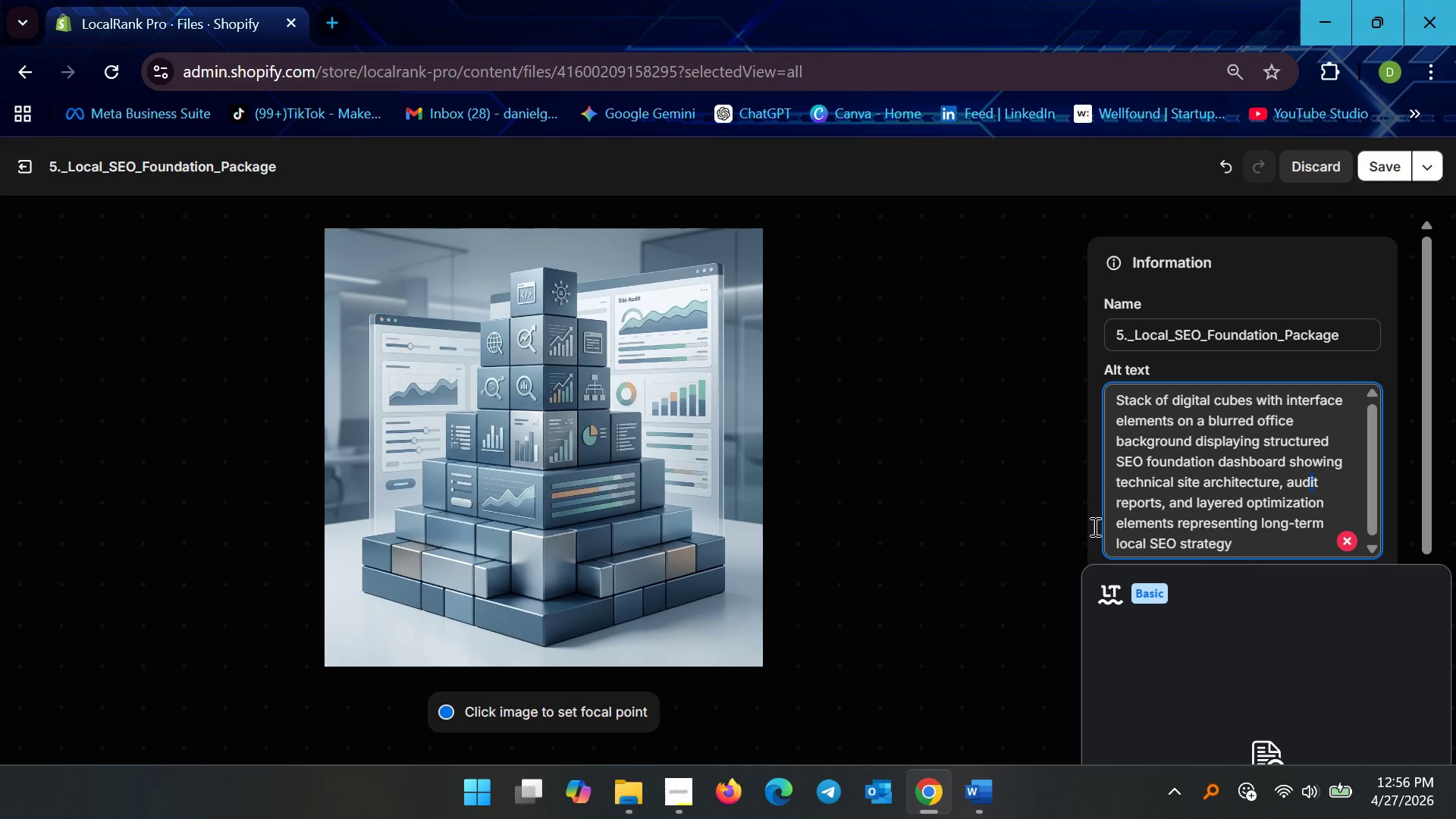 
left_click([1062, 519])
 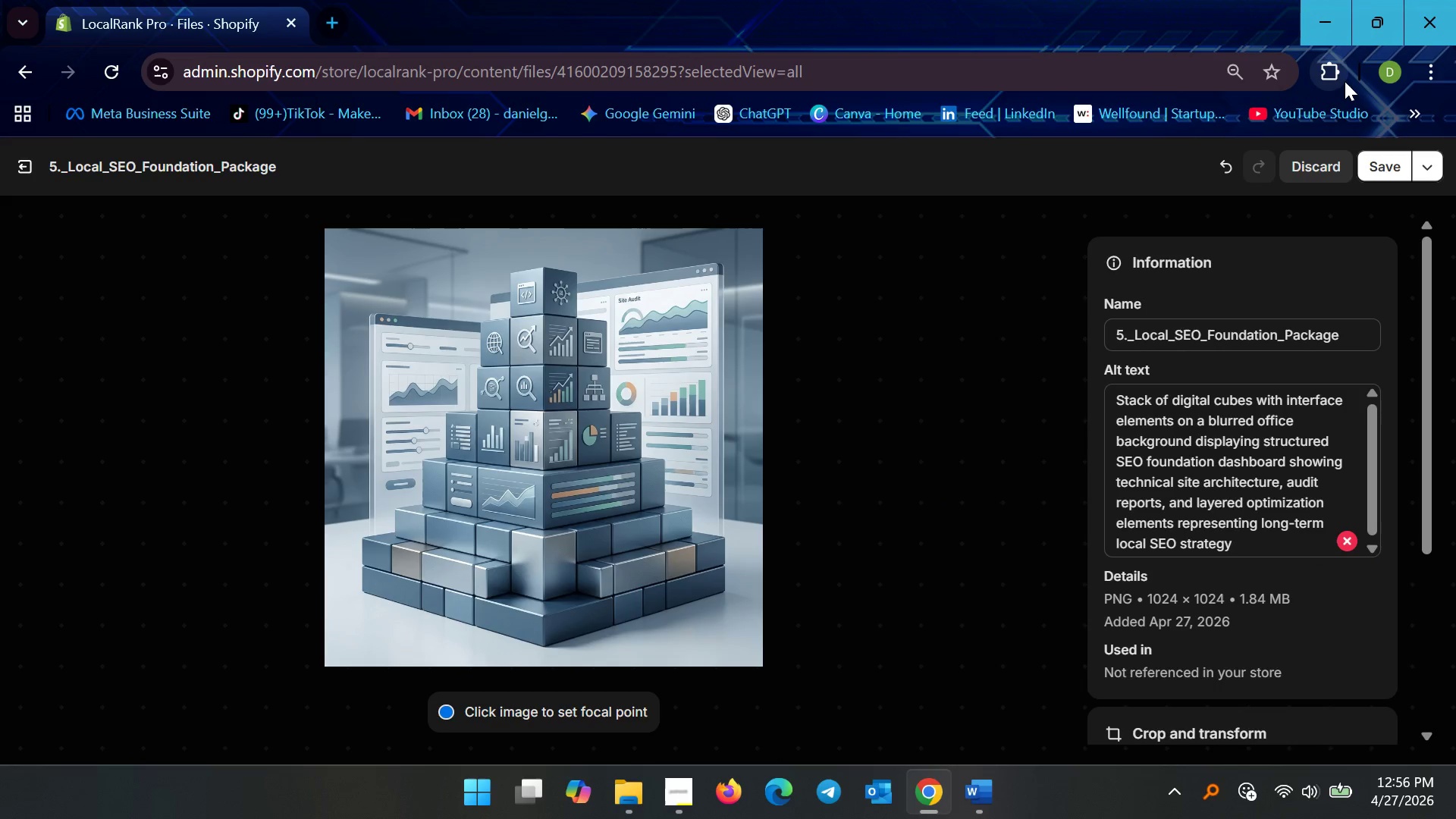 
left_click([1338, 77])
 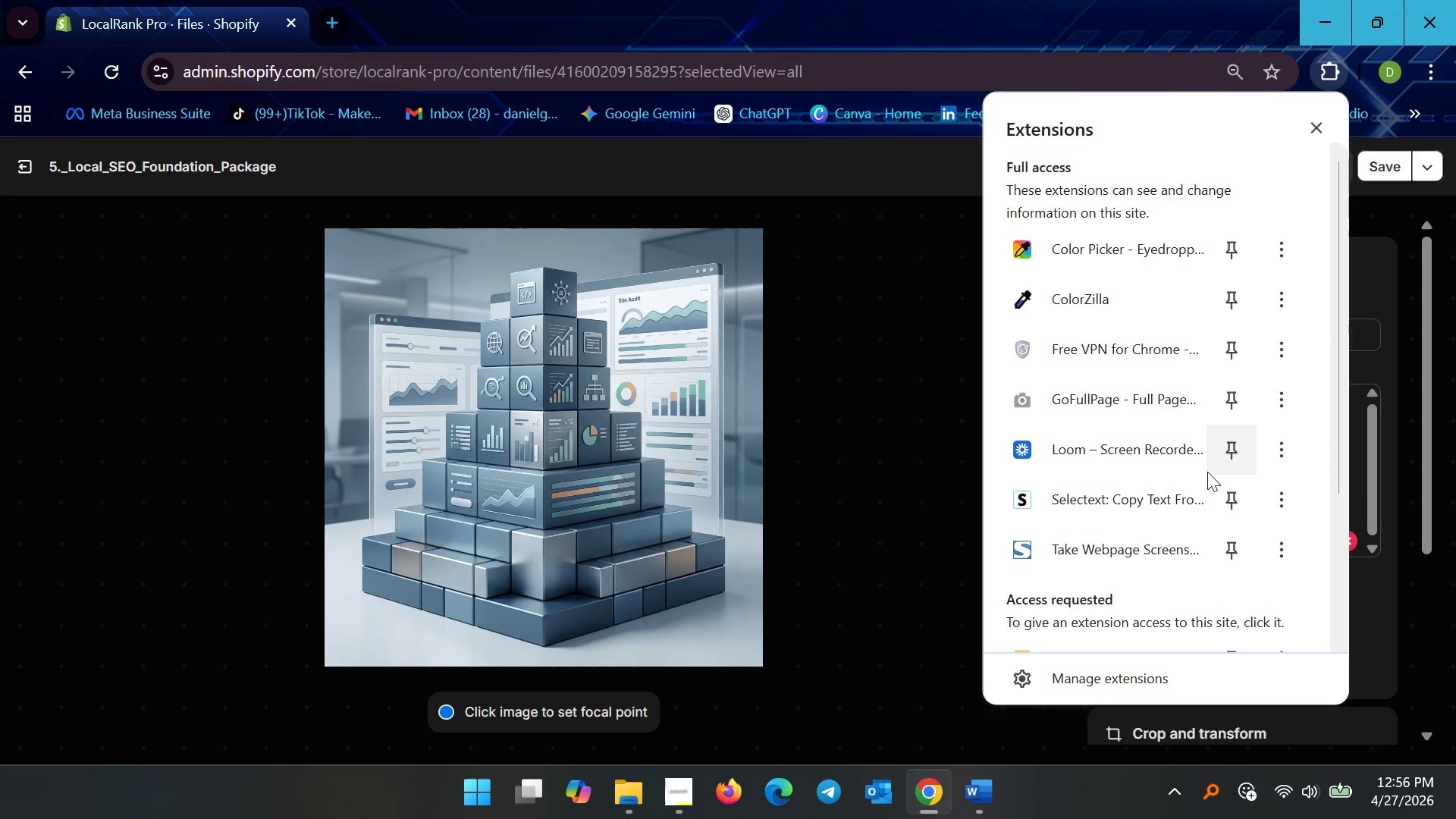 
scroll: coordinate [1181, 500], scroll_direction: down, amount: 15.0
 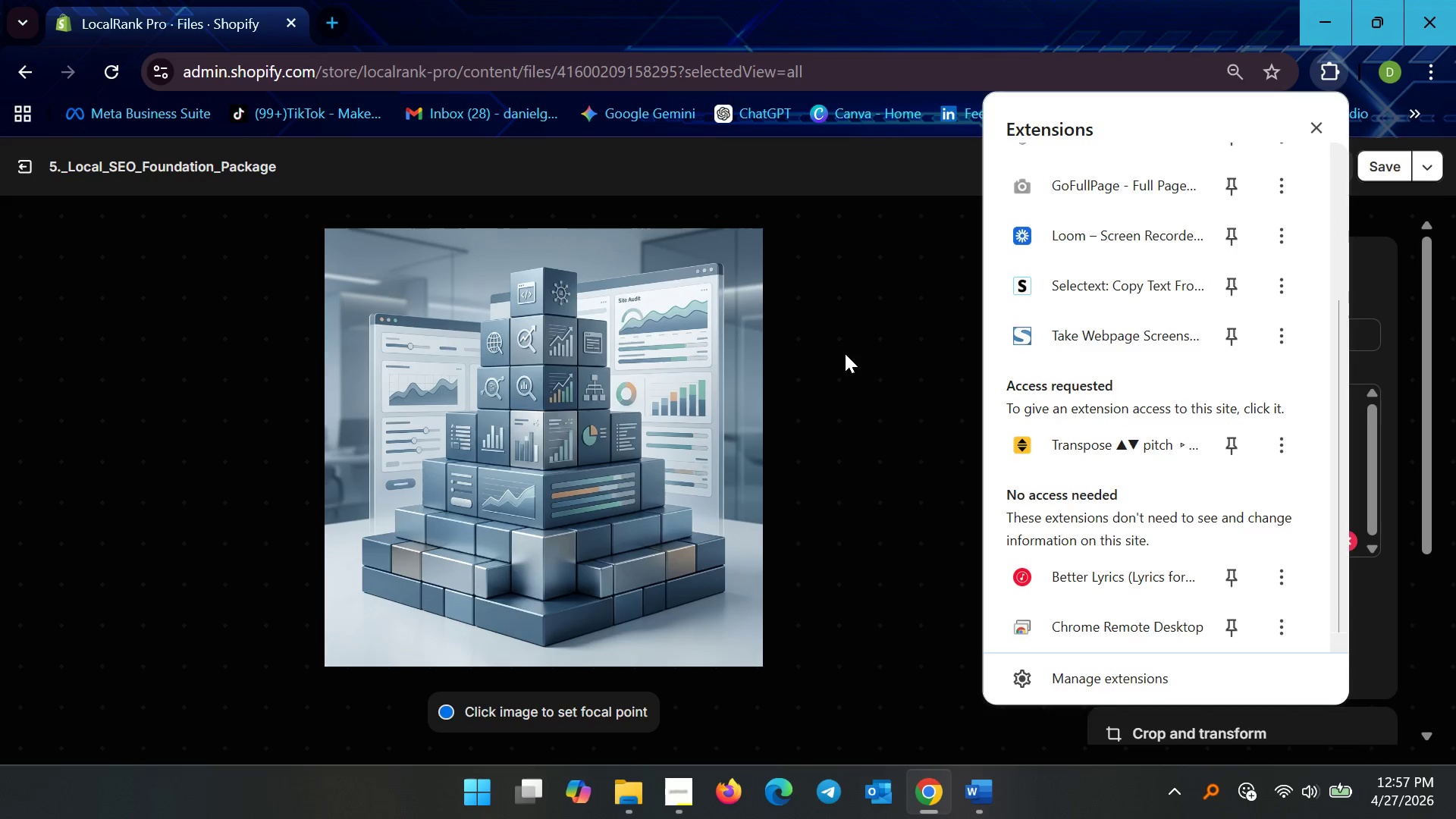 
left_click([845, 353])
 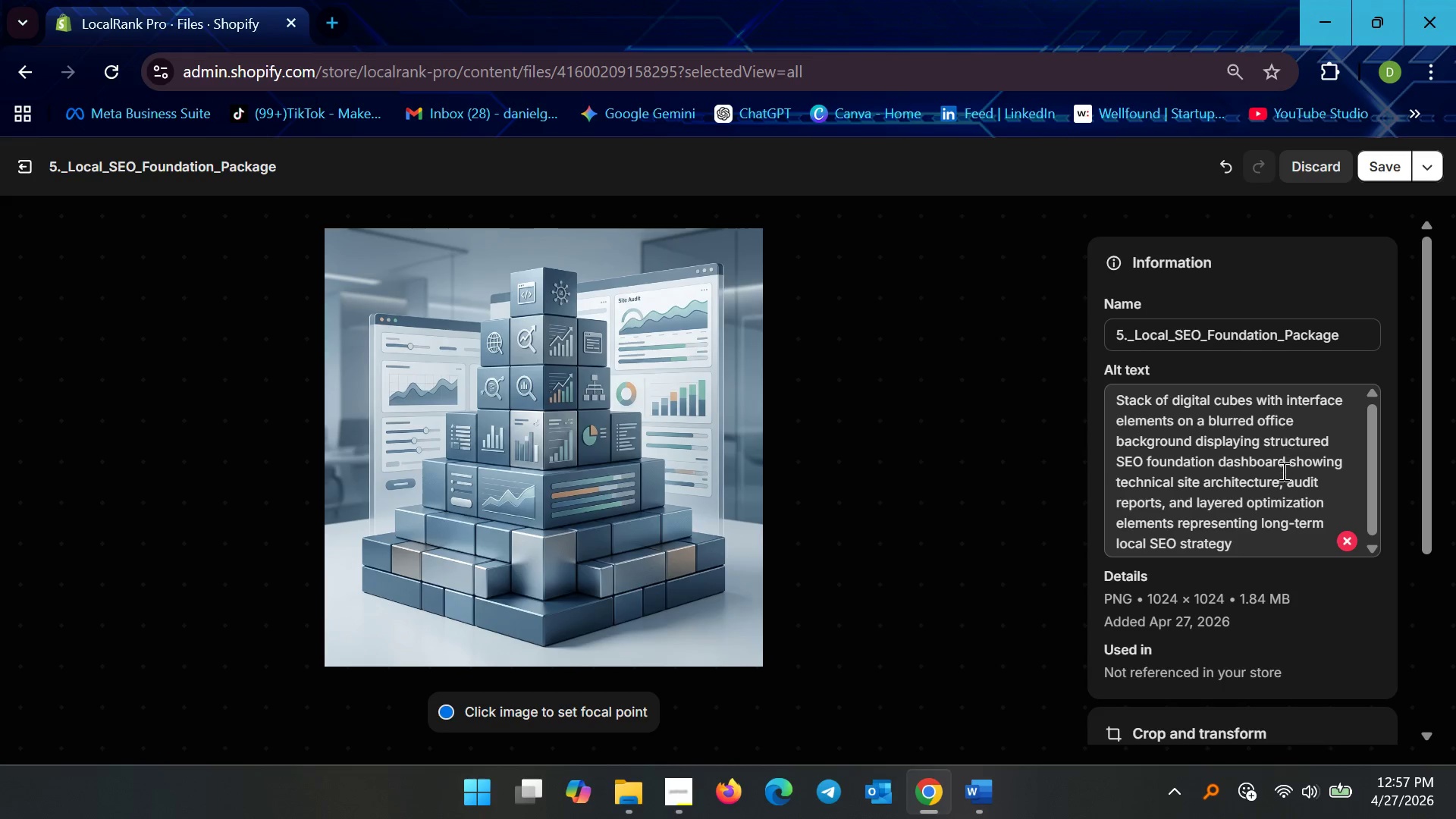 
scroll: coordinate [1279, 476], scroll_direction: up, amount: 1.0
 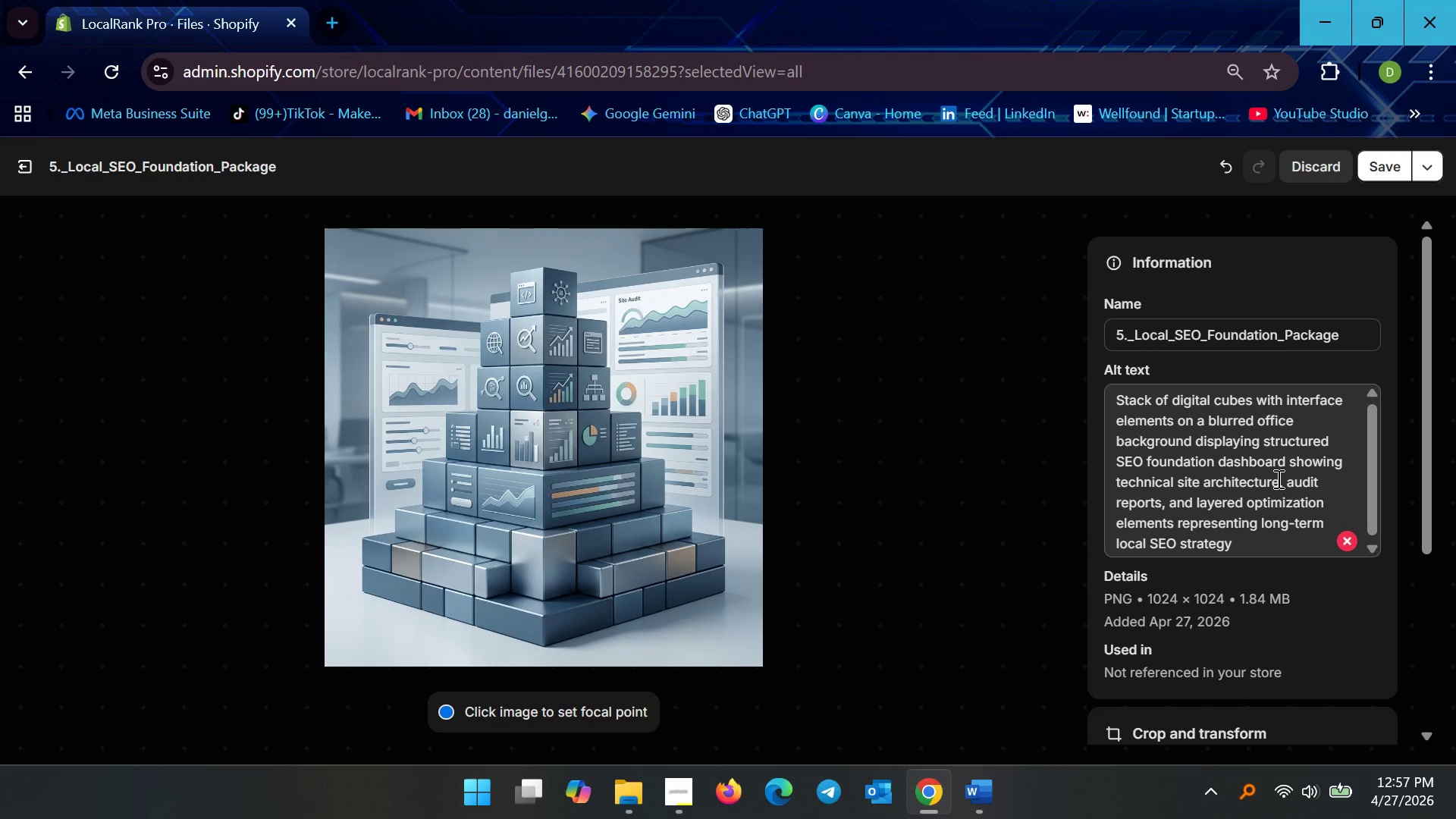 
wait(12.98)
 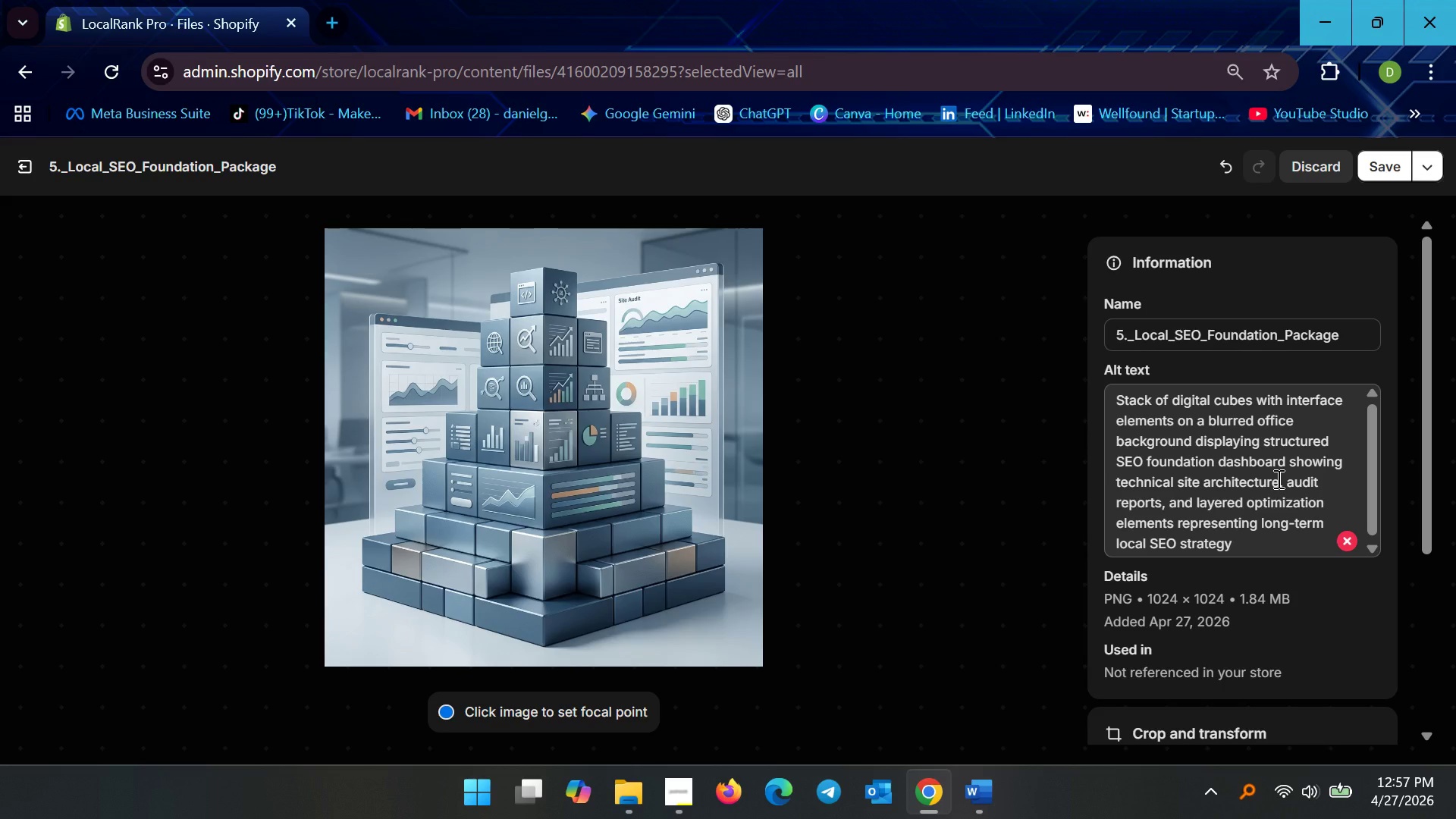 
left_click([1389, 159])
 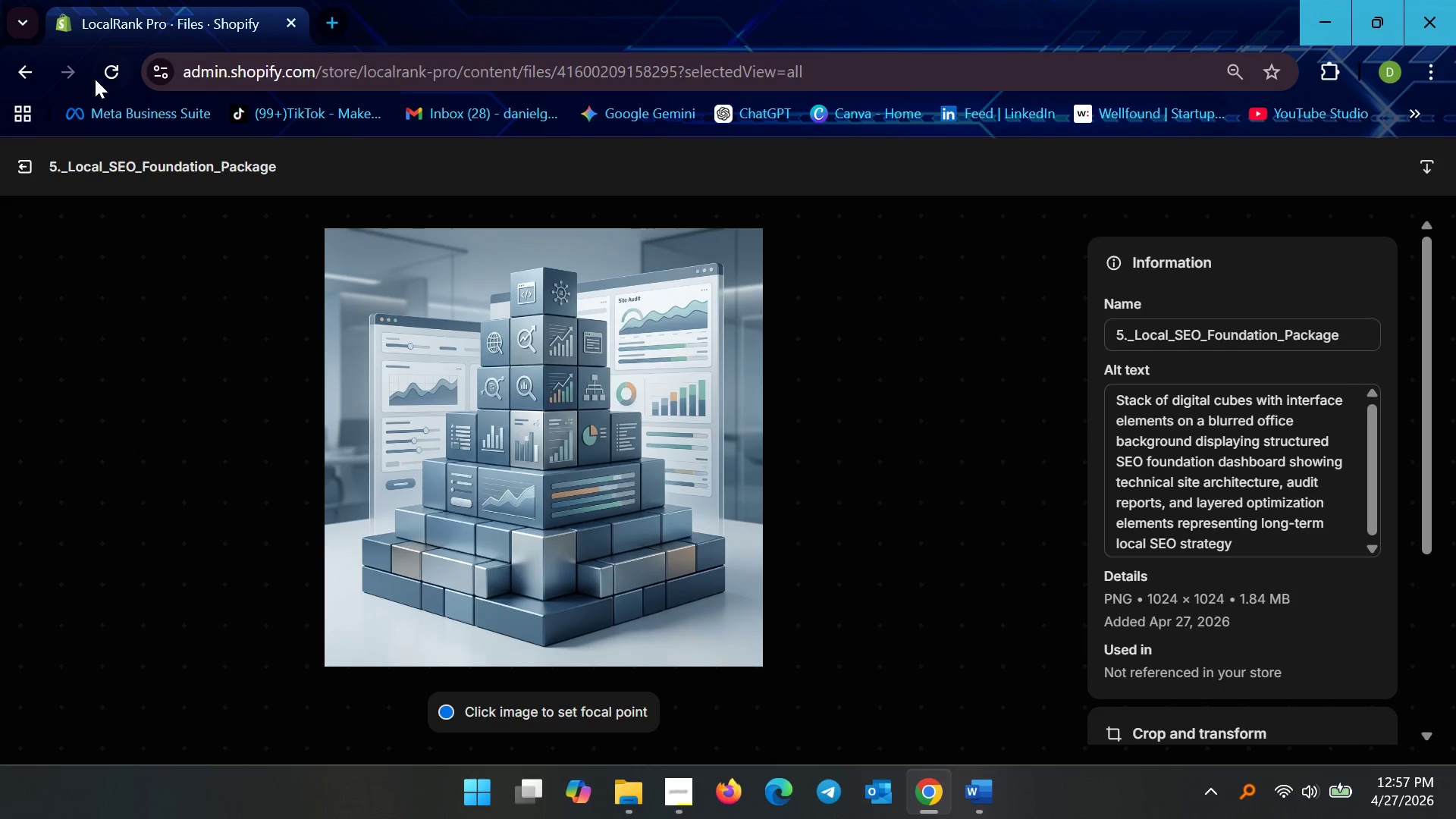 
left_click([109, 71])
 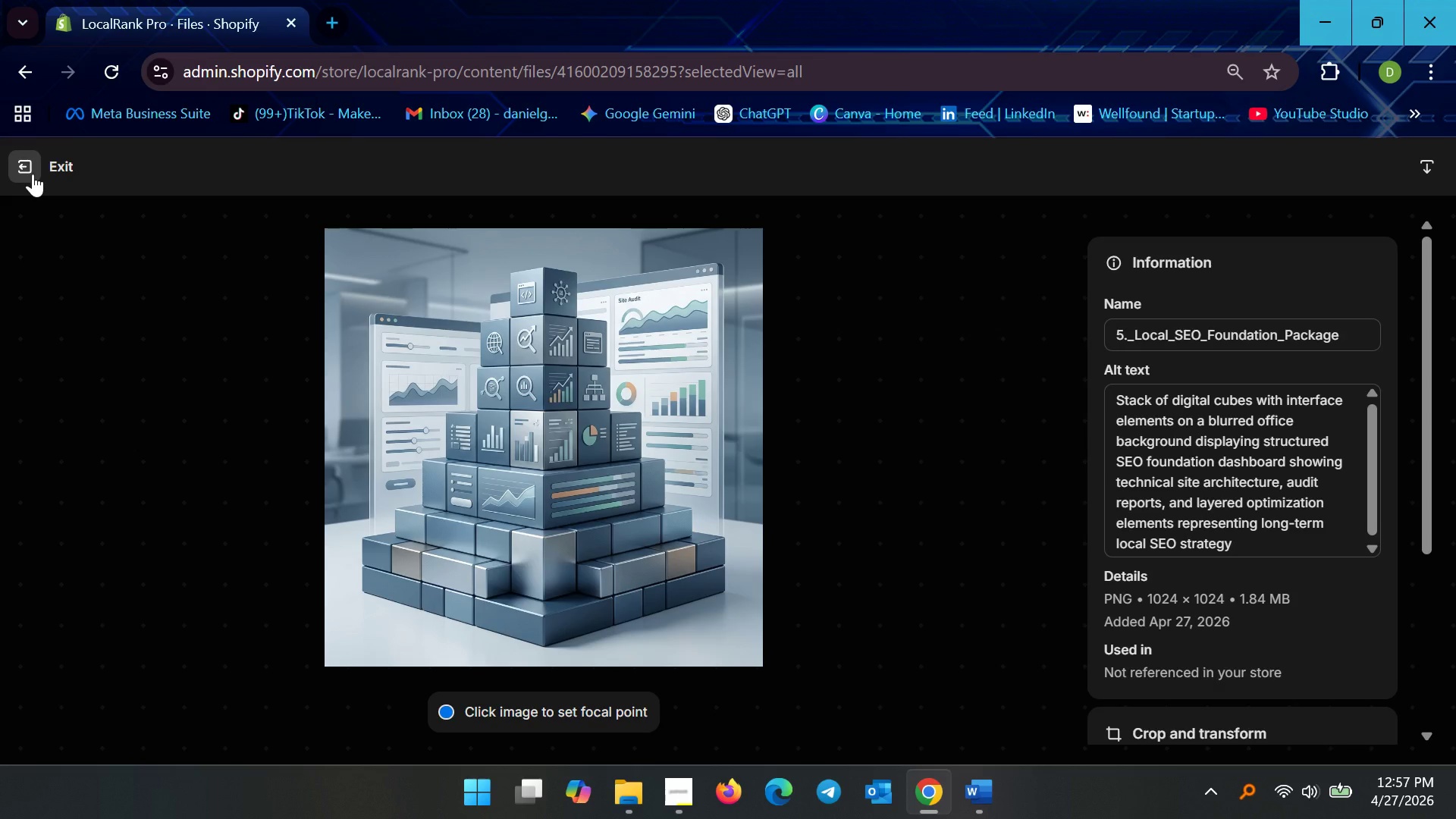 
wait(20.33)
 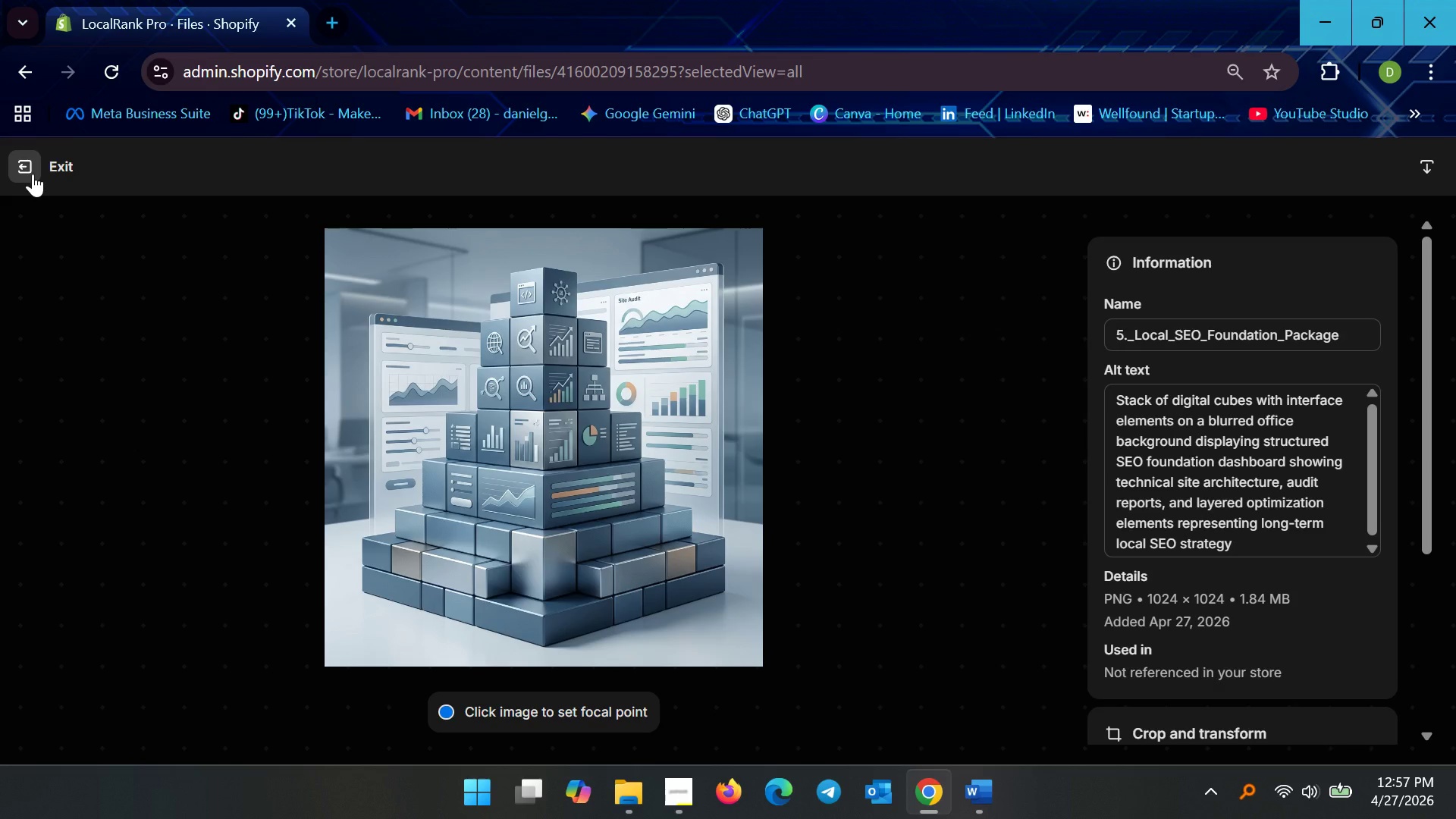 
left_click([33, 174])
 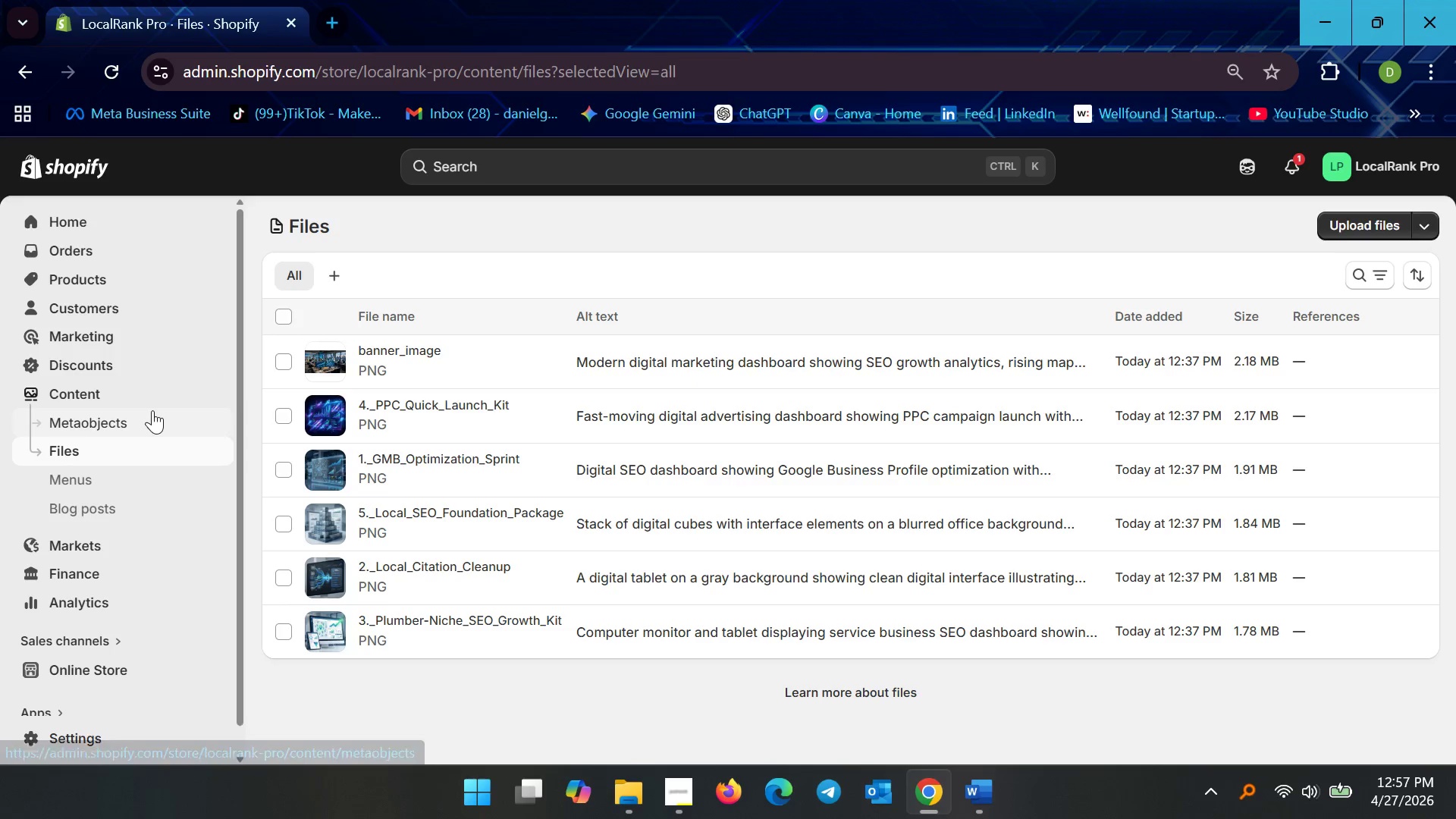 
wait(5.22)
 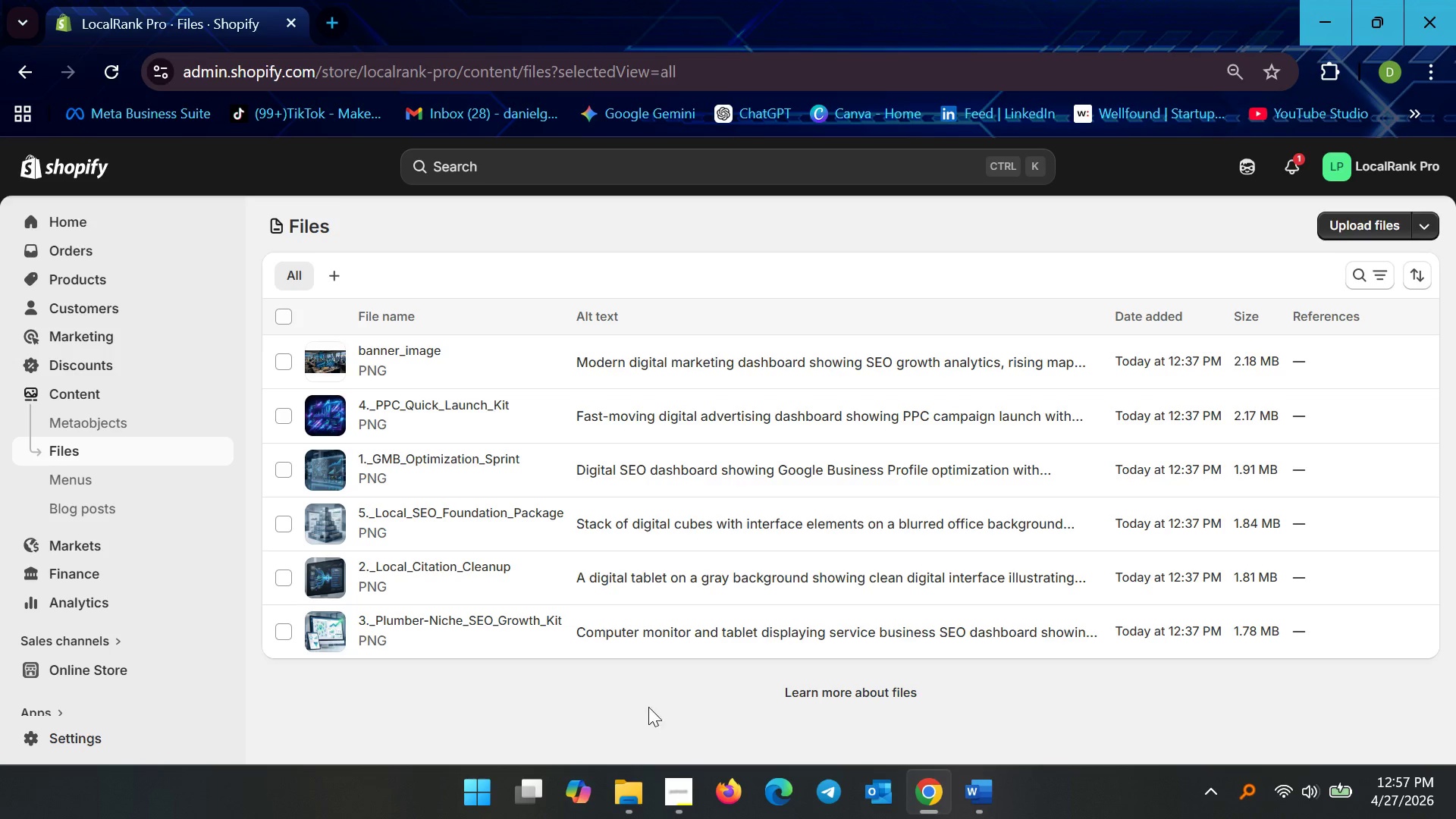 
left_click([96, 269])
 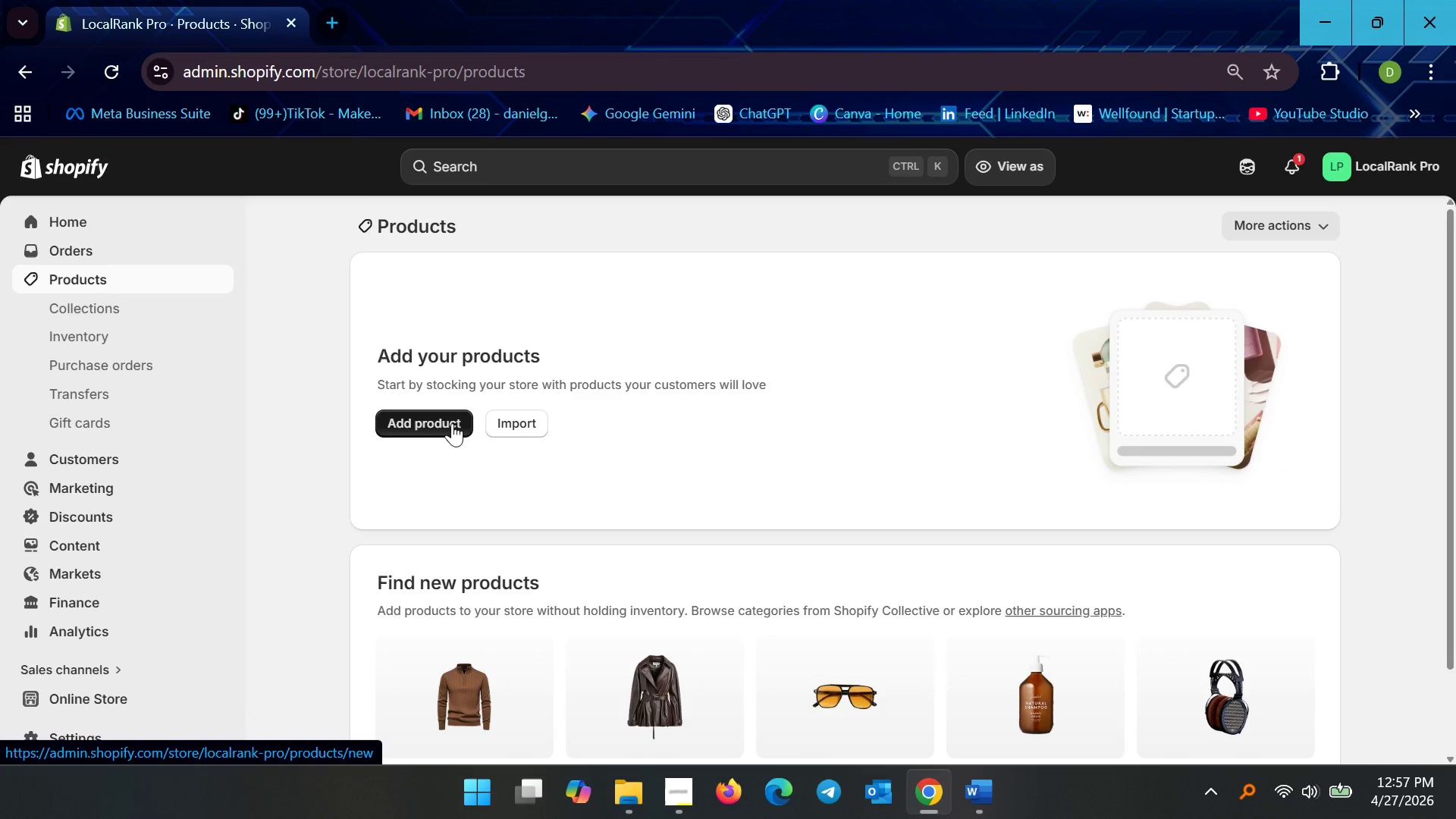 
double_click([453, 426])
 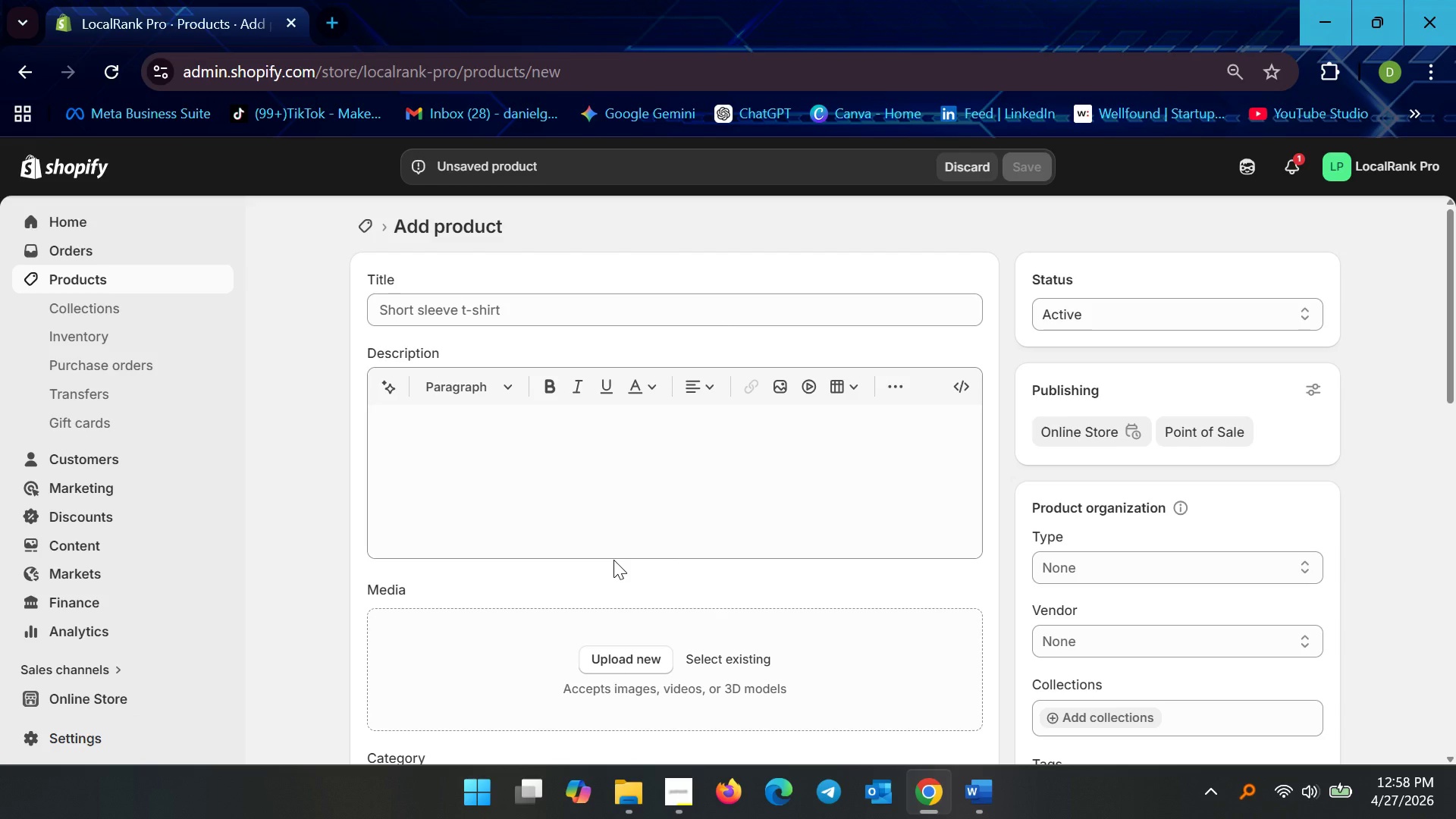 
wait(27.88)
 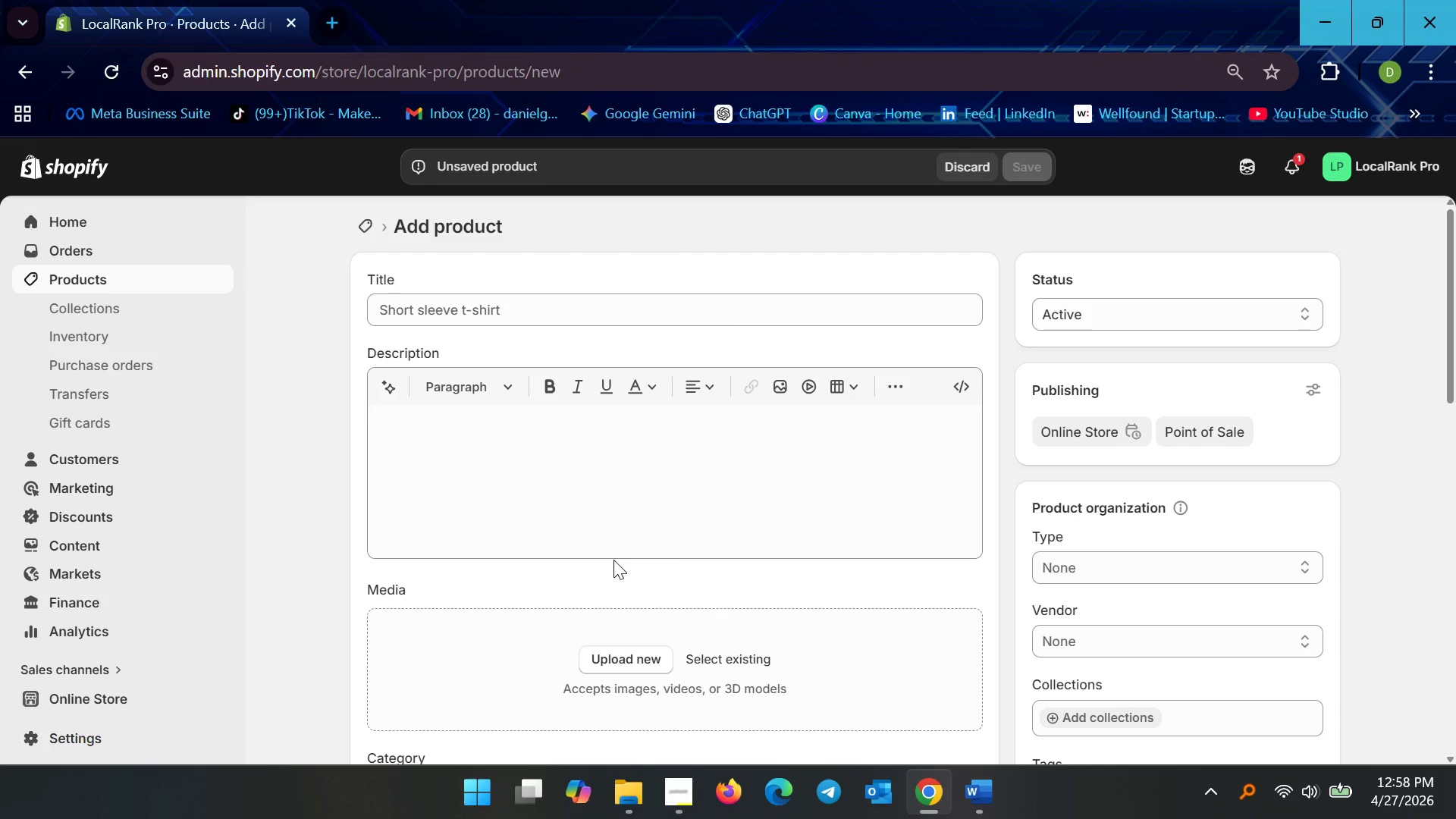 
type(GMB P)
key(Backspace)
type(Optii)
key(Backspace)
type(mization Sprint)
 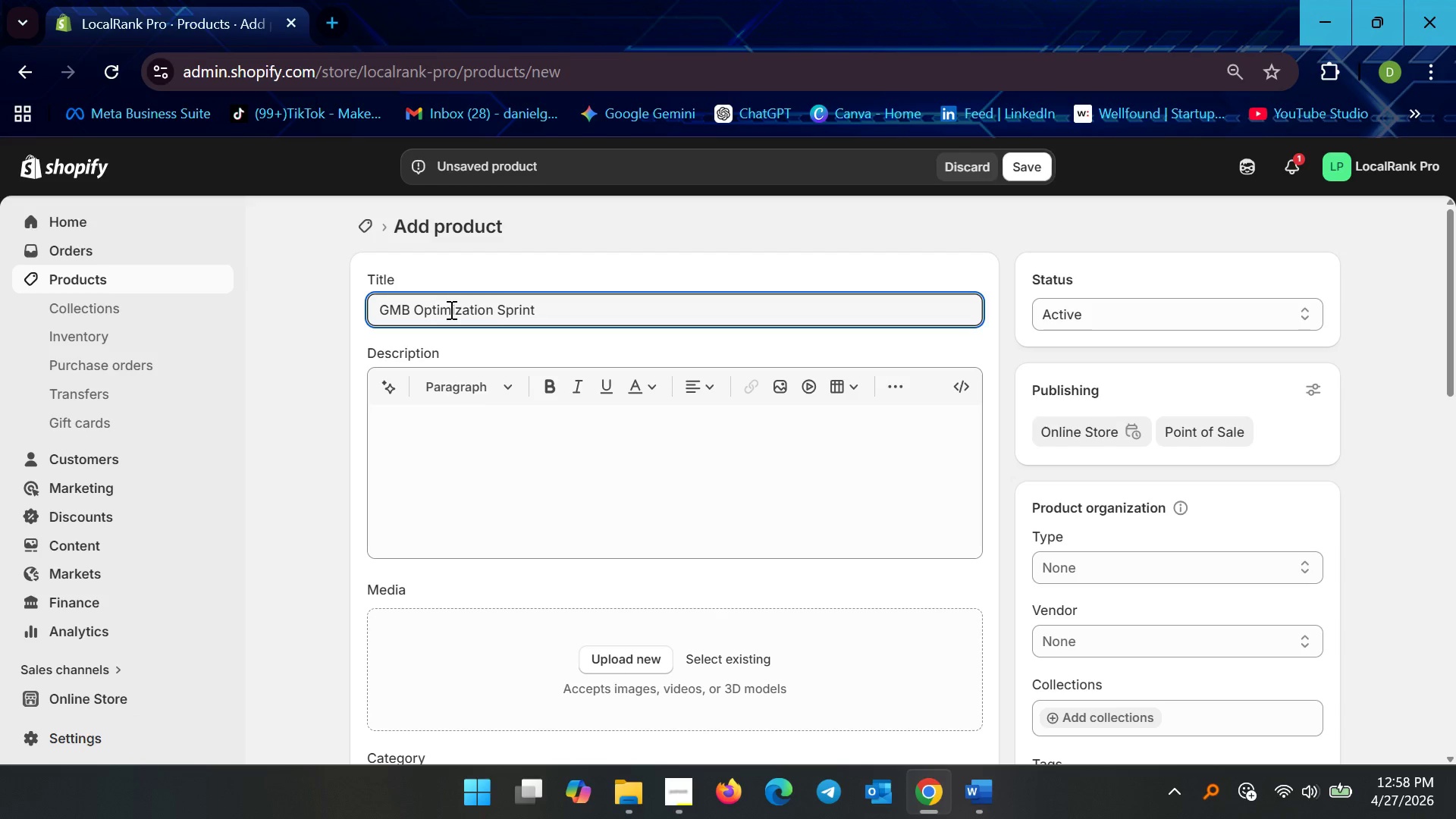 
left_click([651, 459])
 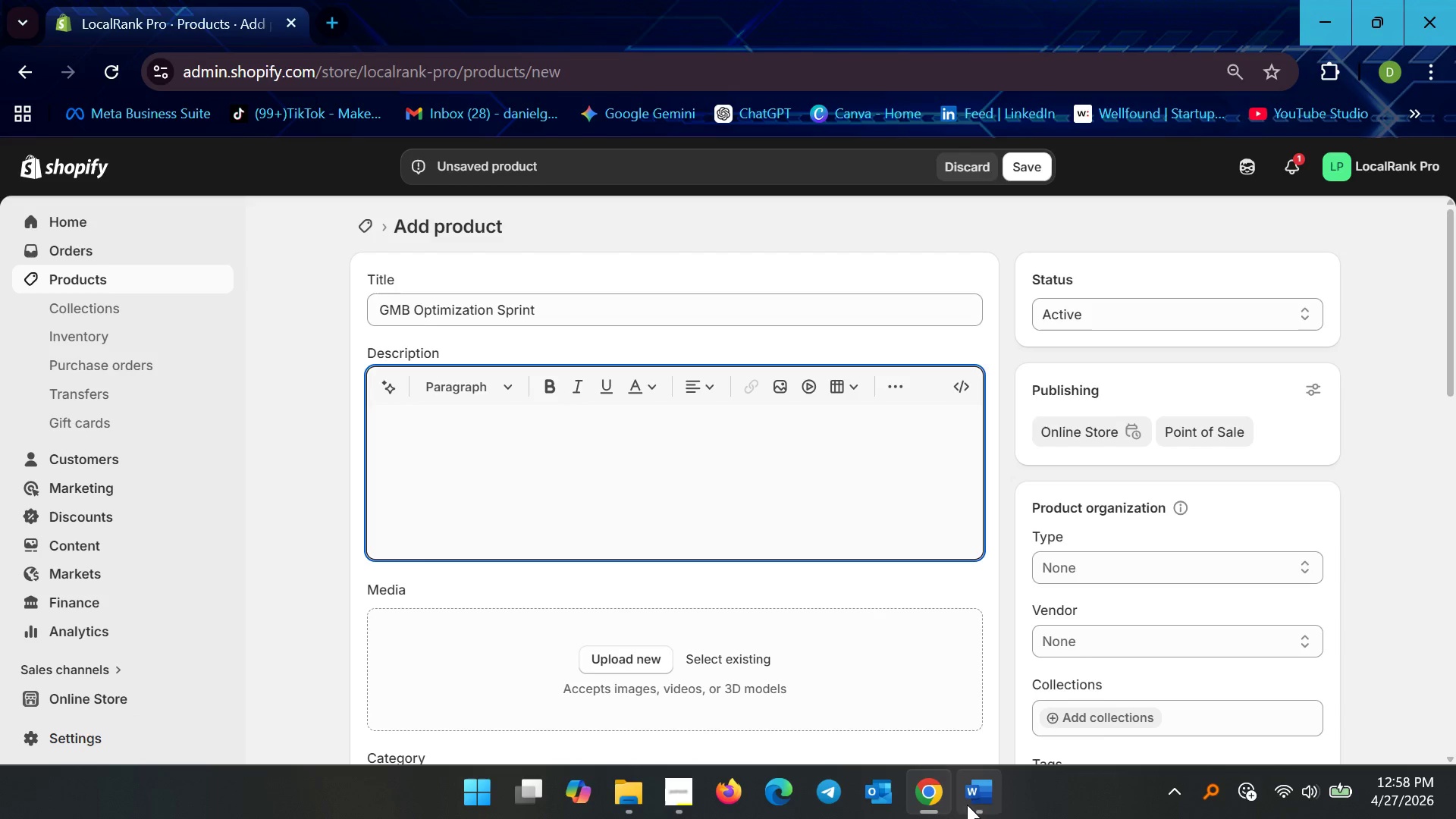 
left_click([967, 805])
 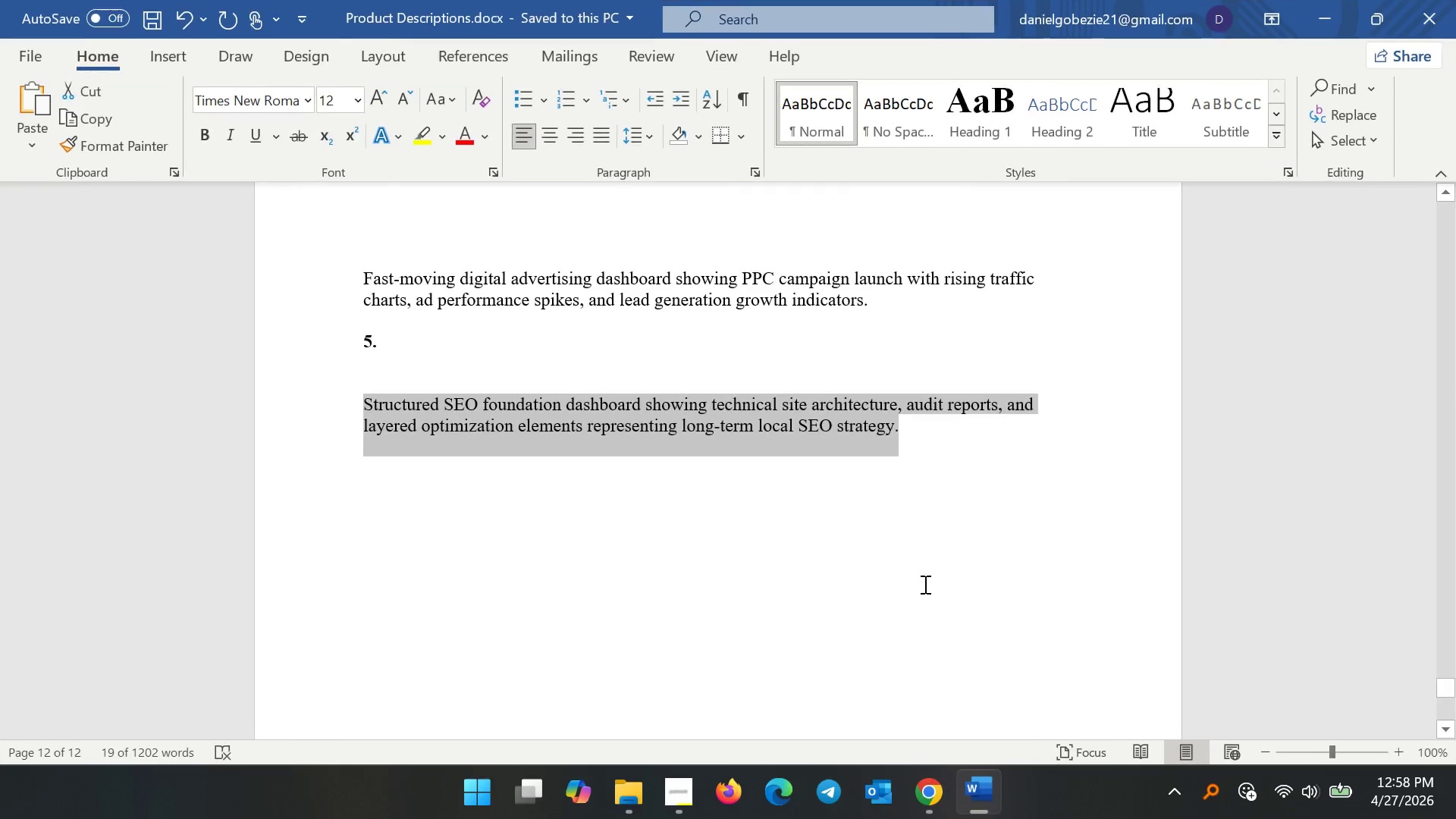 
left_click([892, 523])
 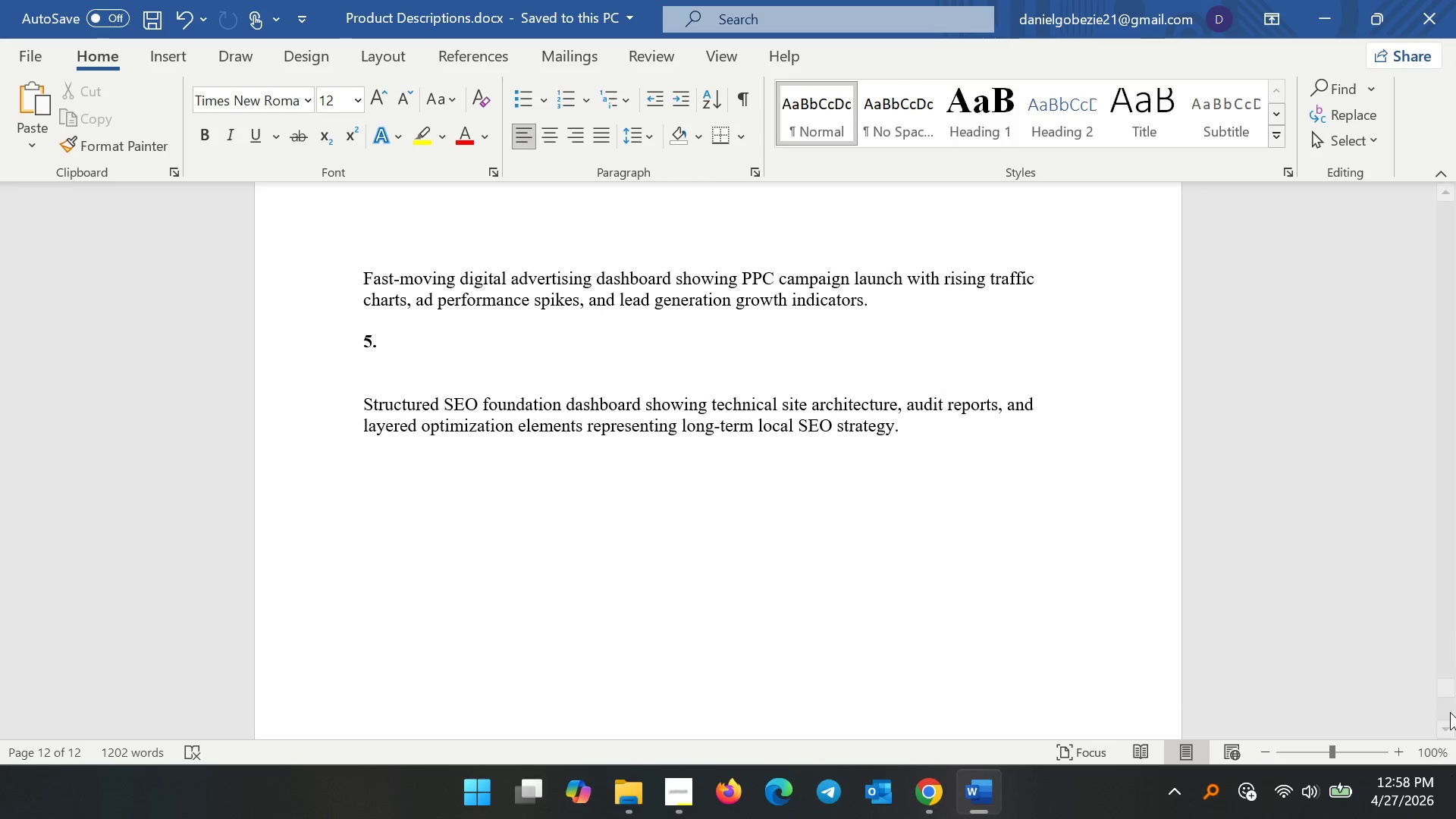 
left_click_drag(start_coordinate=[1448, 692], to_coordinate=[1454, 154])
 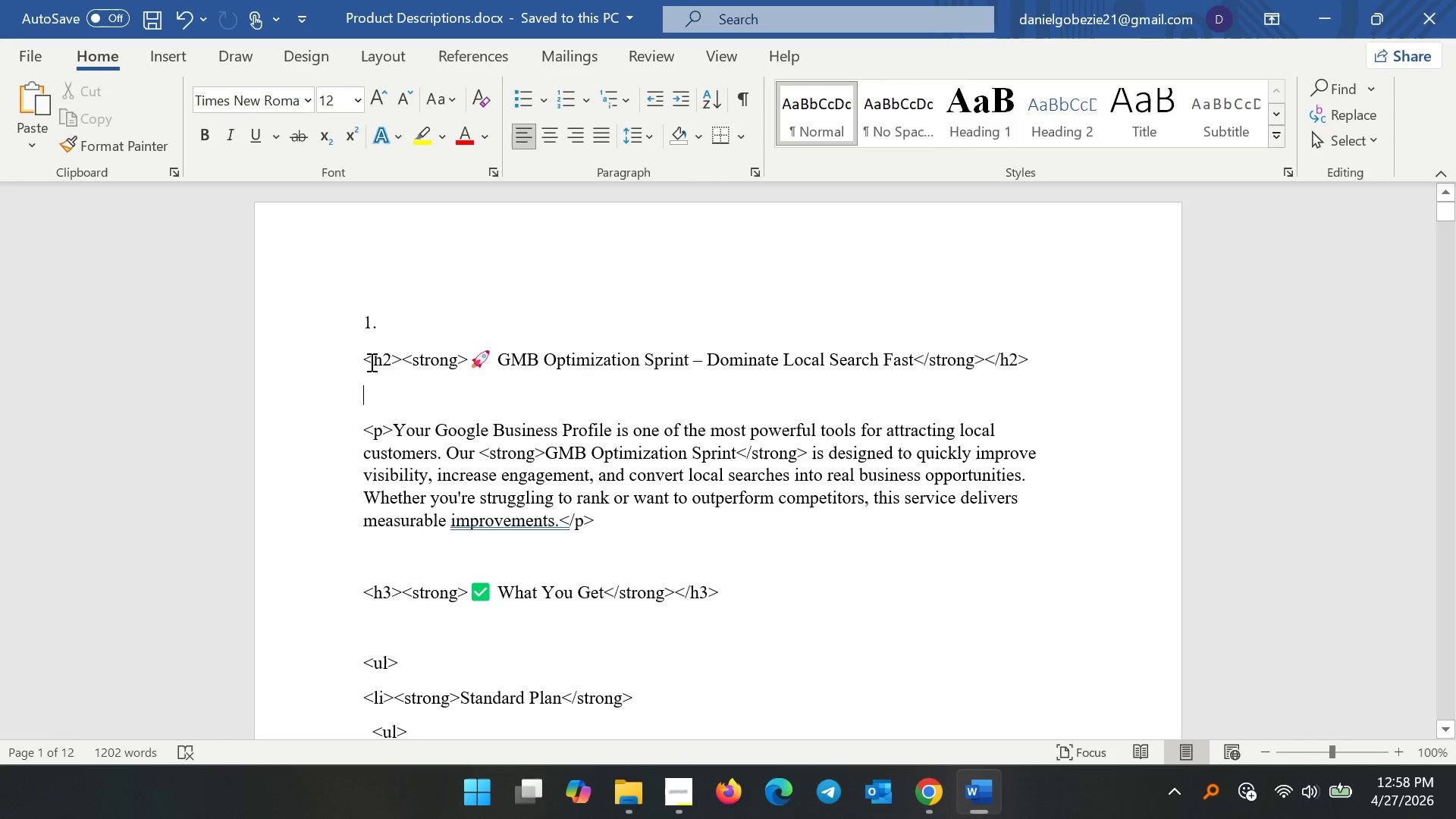 
left_click_drag(start_coordinate=[363, 362], to_coordinate=[666, 494])
 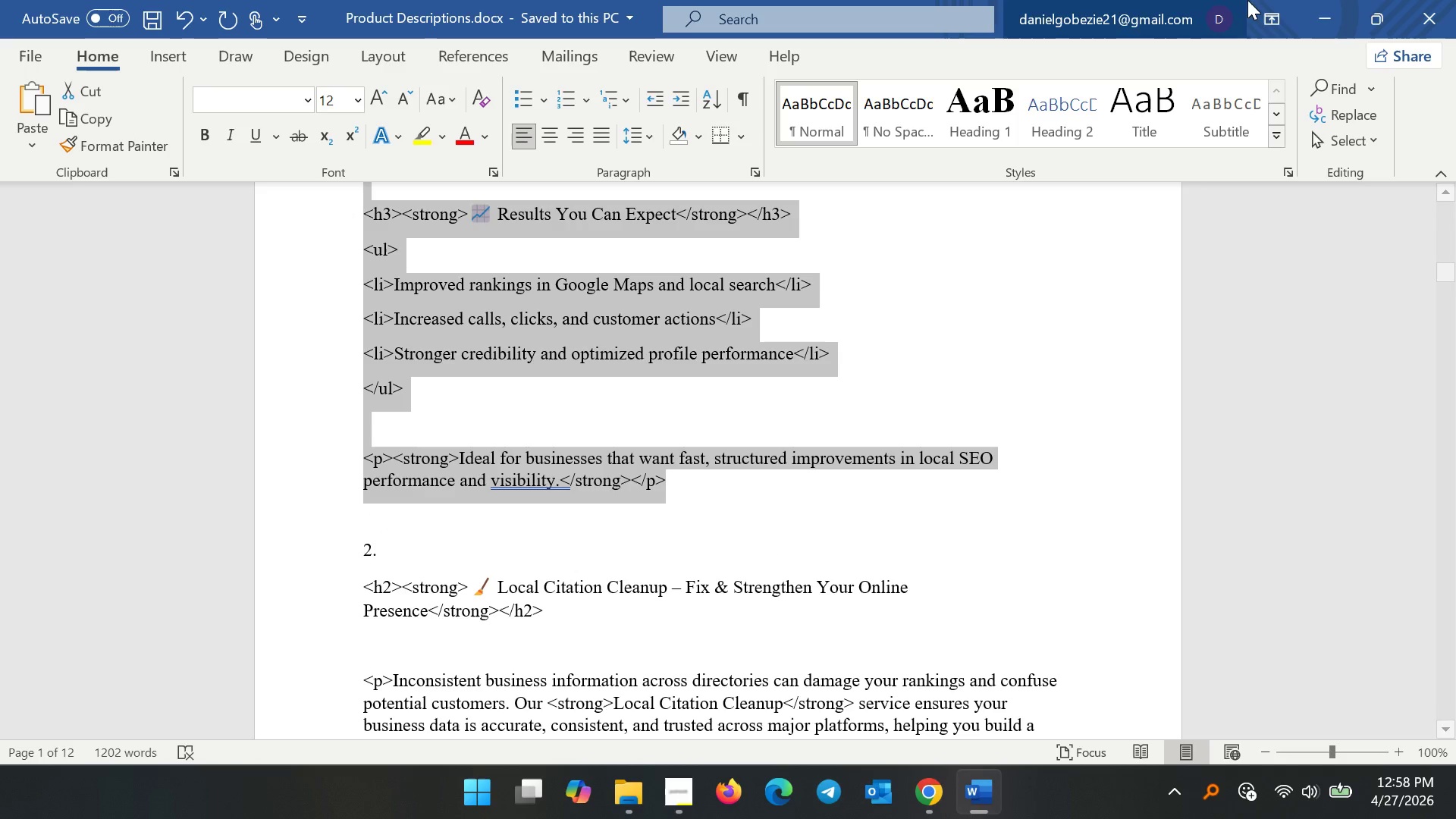 
key(Control+C)
 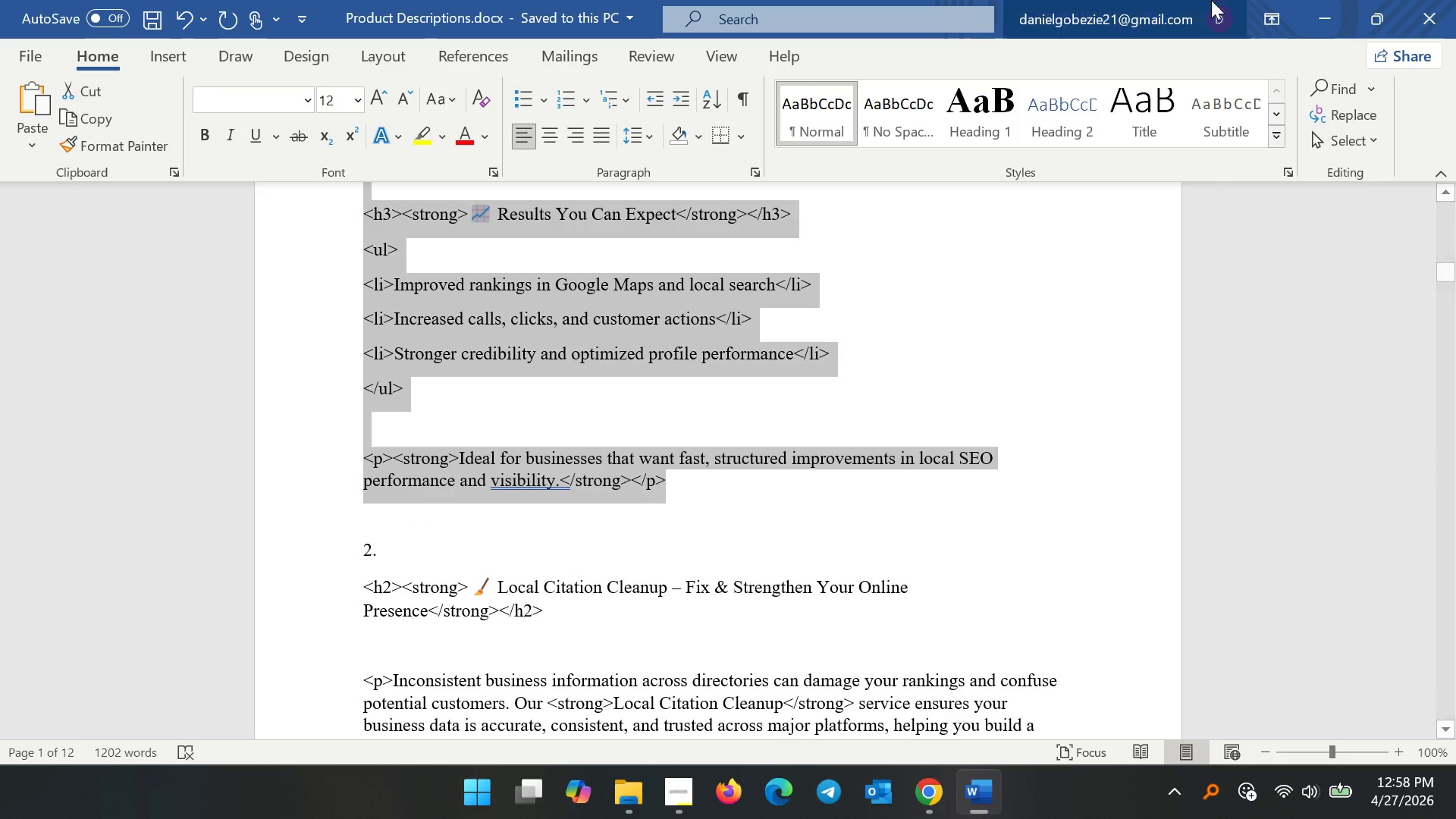 
key(Control+C)
 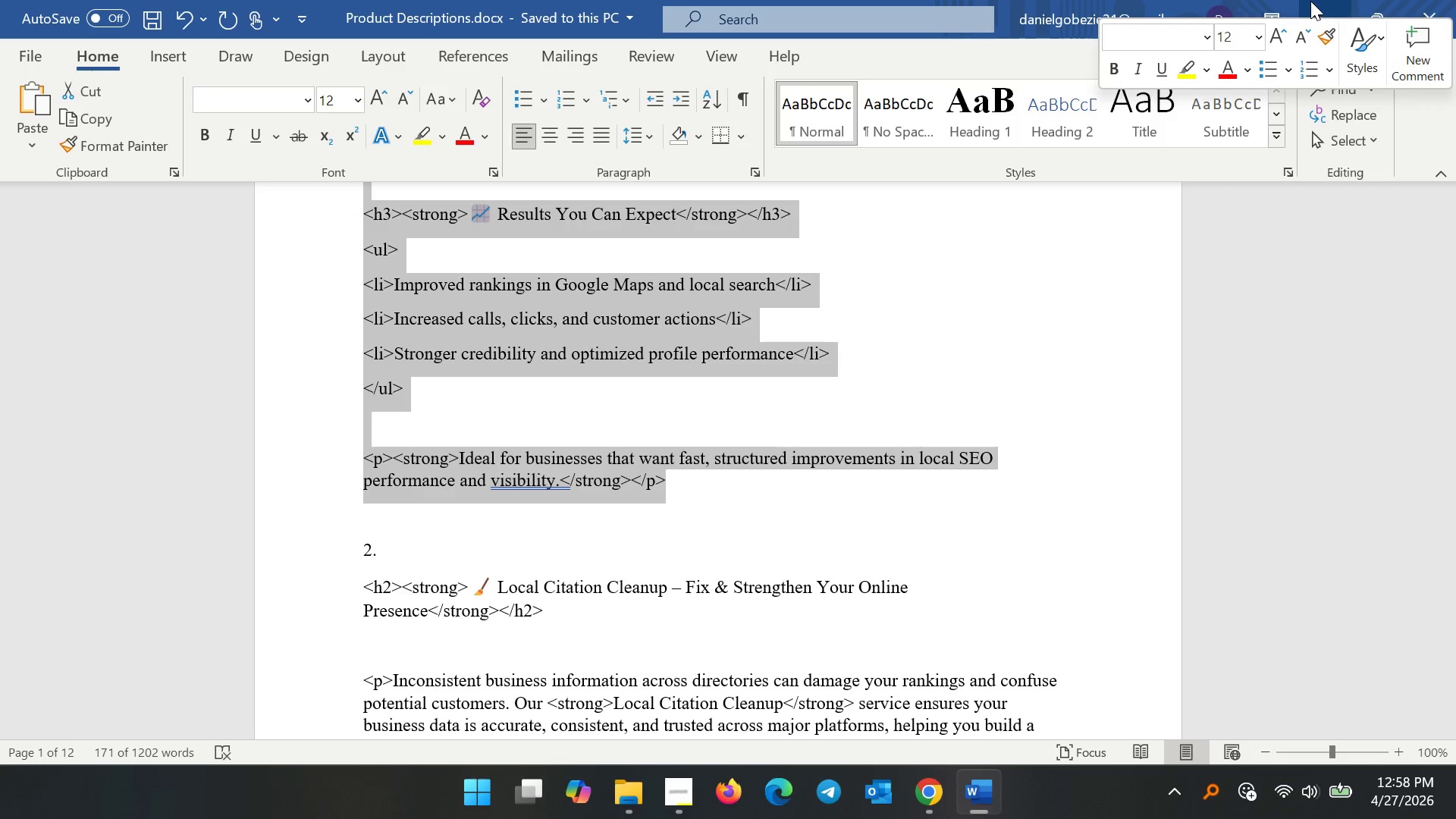 
left_click([1327, 0])
 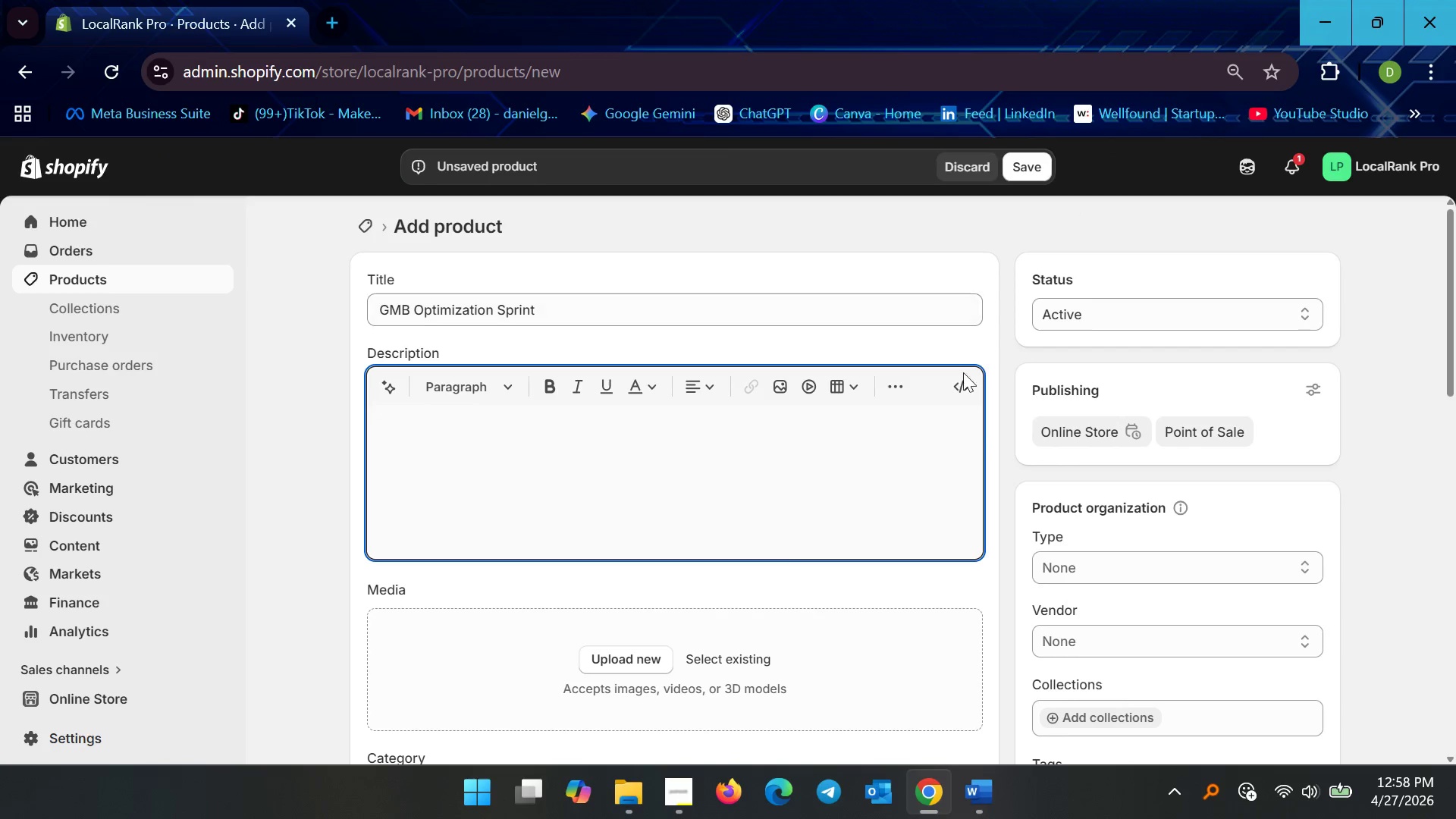 
left_click([963, 378])
 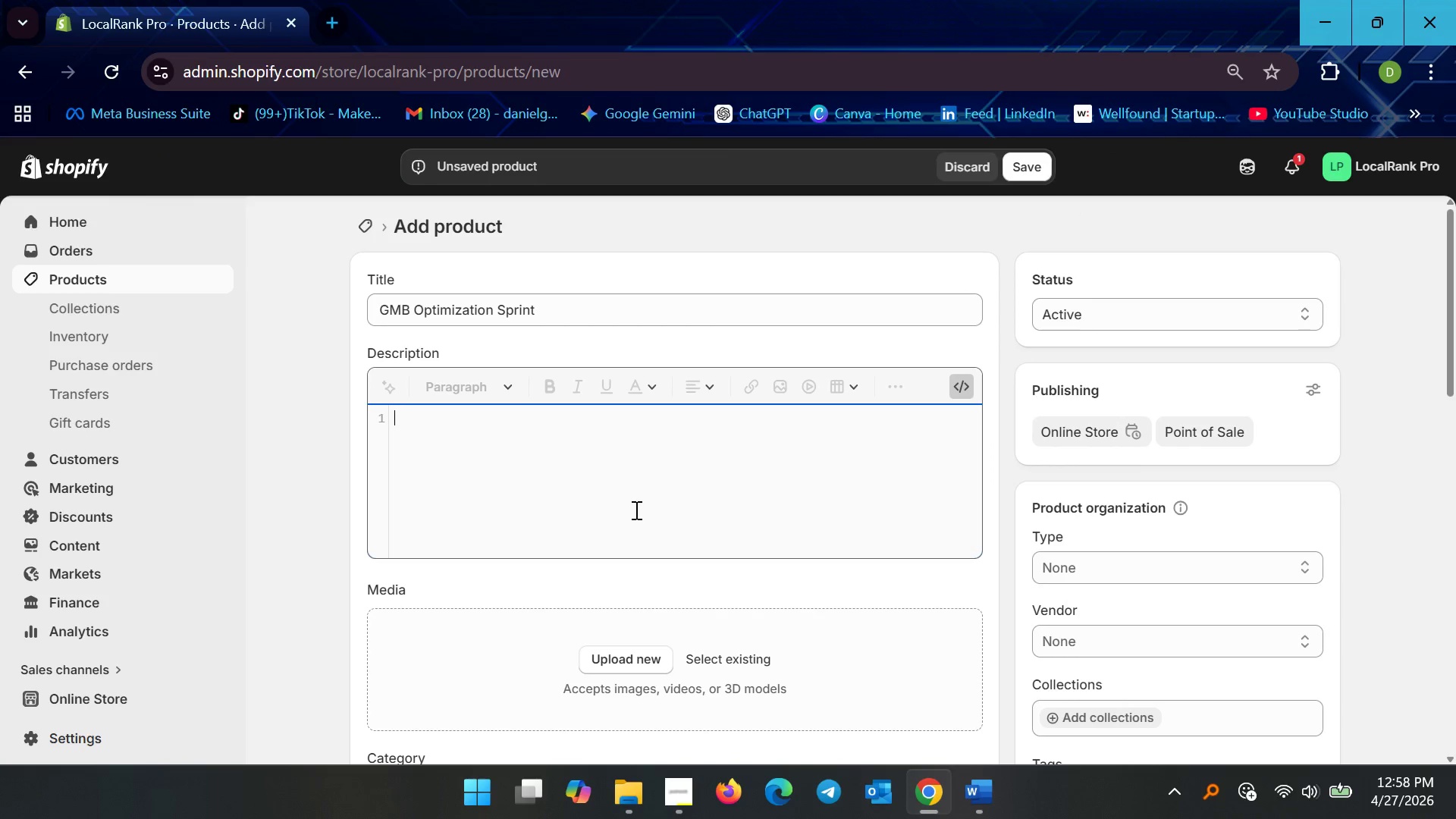 
key(Control+V)
 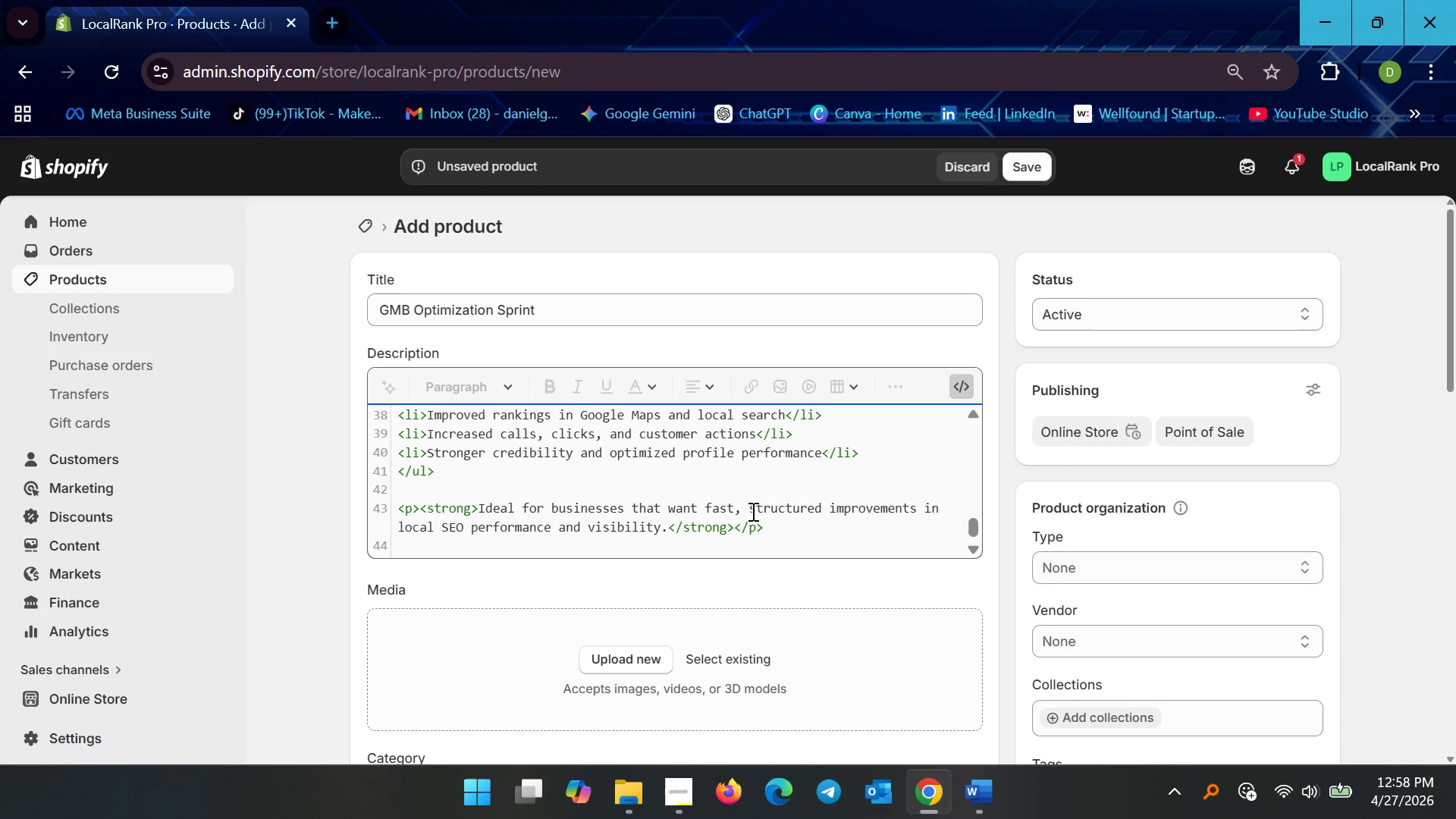 
key(Backspace)
 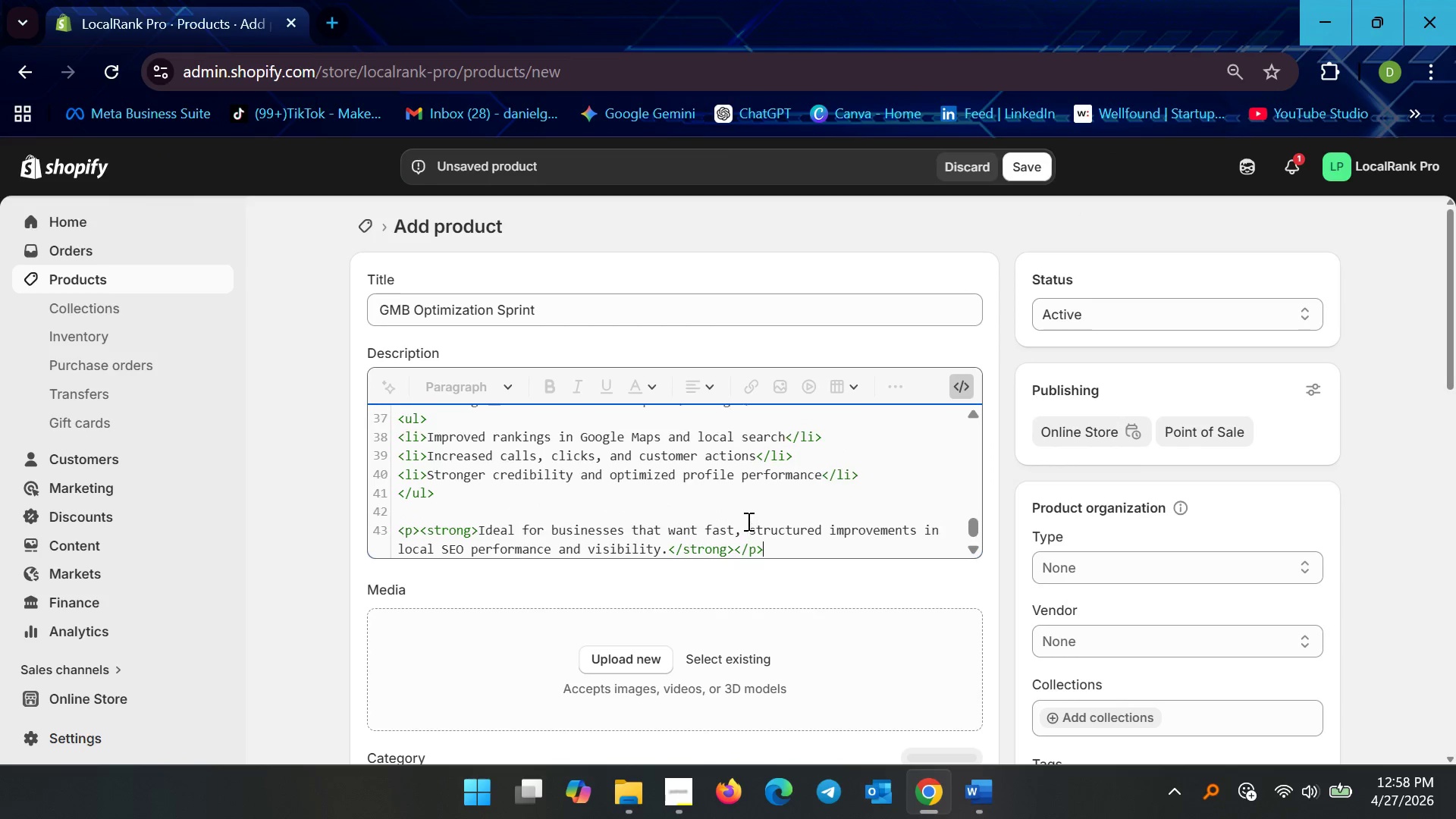 
scroll: coordinate [704, 529], scroll_direction: up, amount: 16.0
 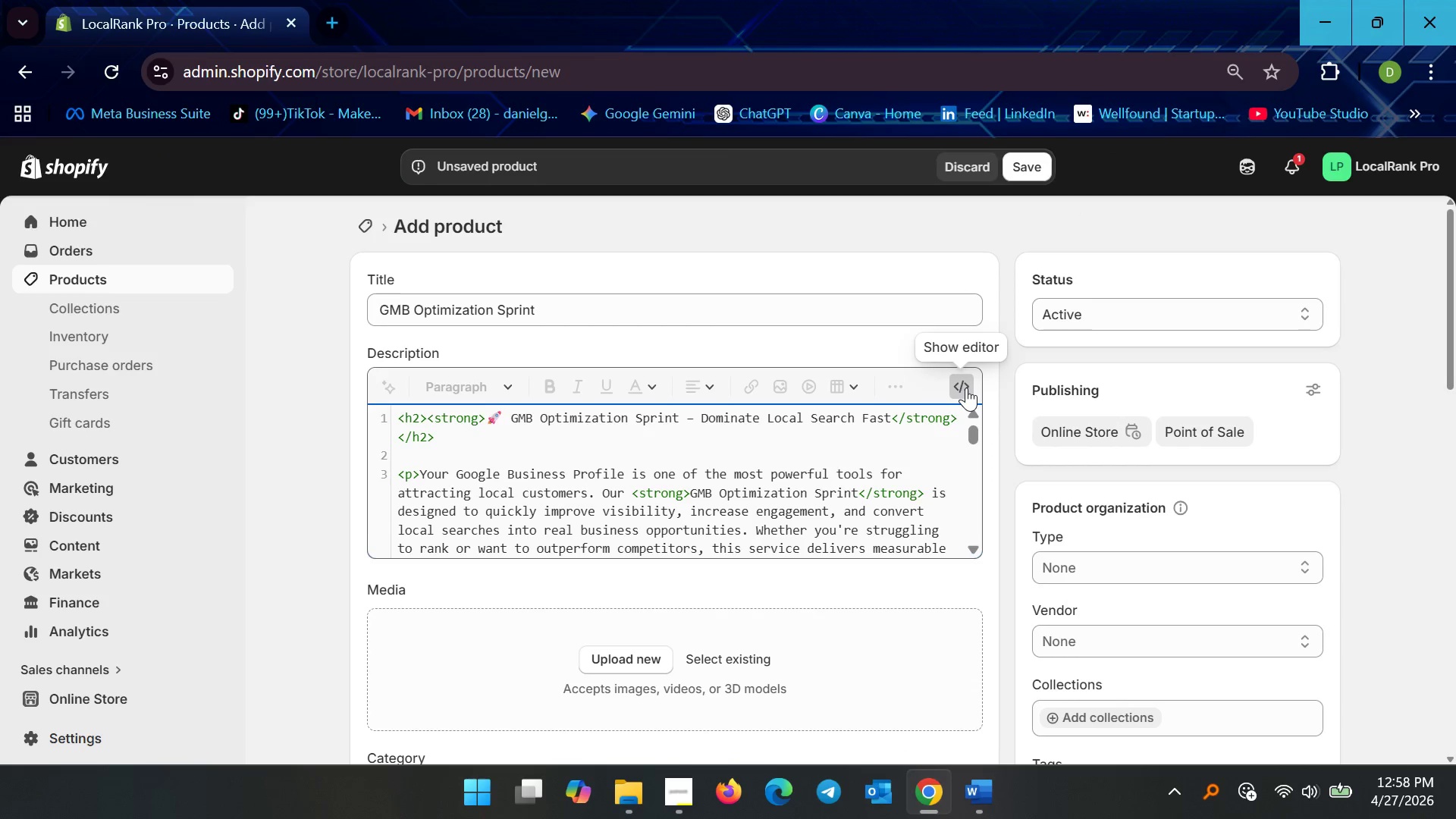 
left_click([708, 475])
 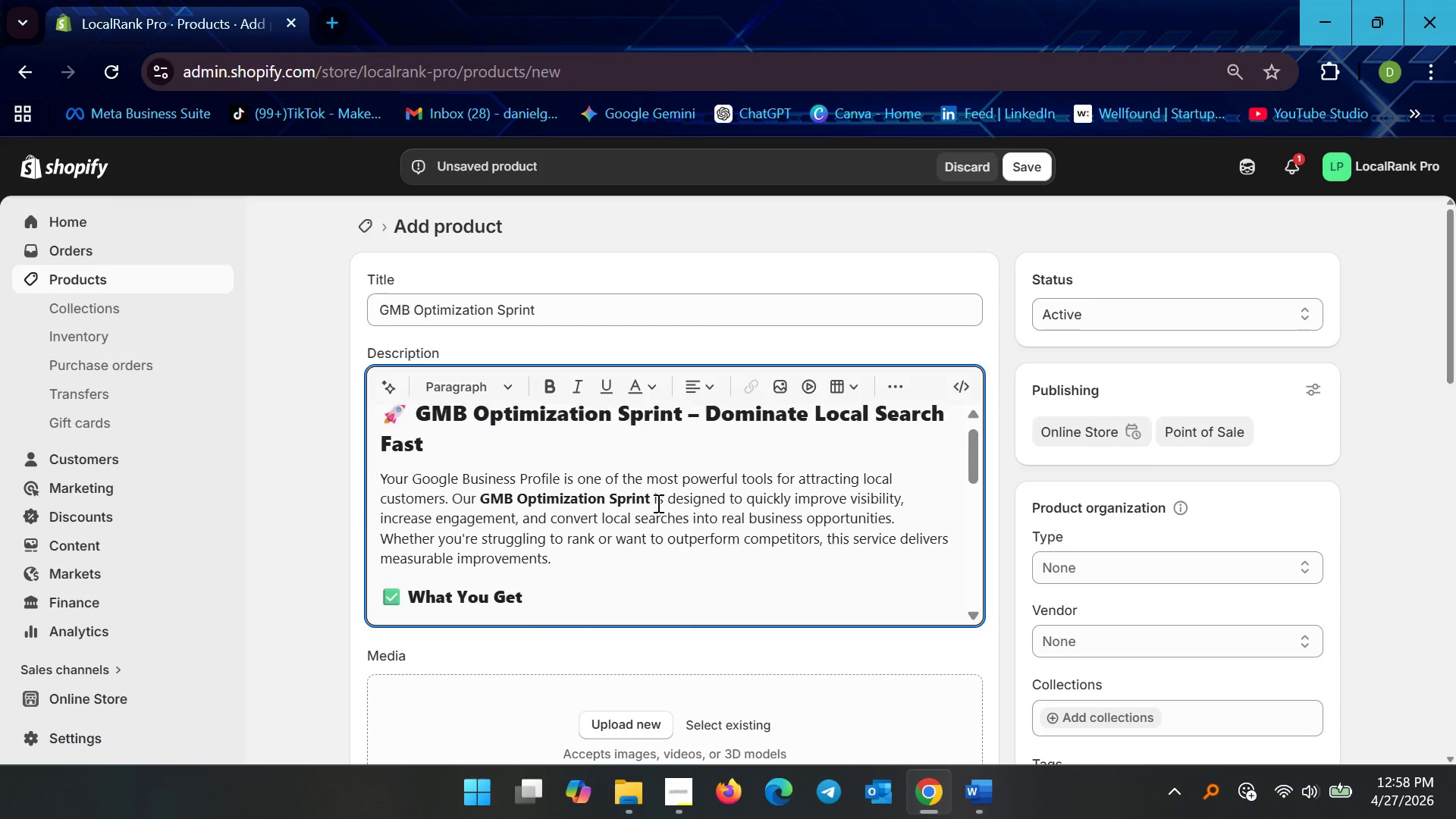 
scroll: coordinate [647, 513], scroll_direction: down, amount: 18.0
 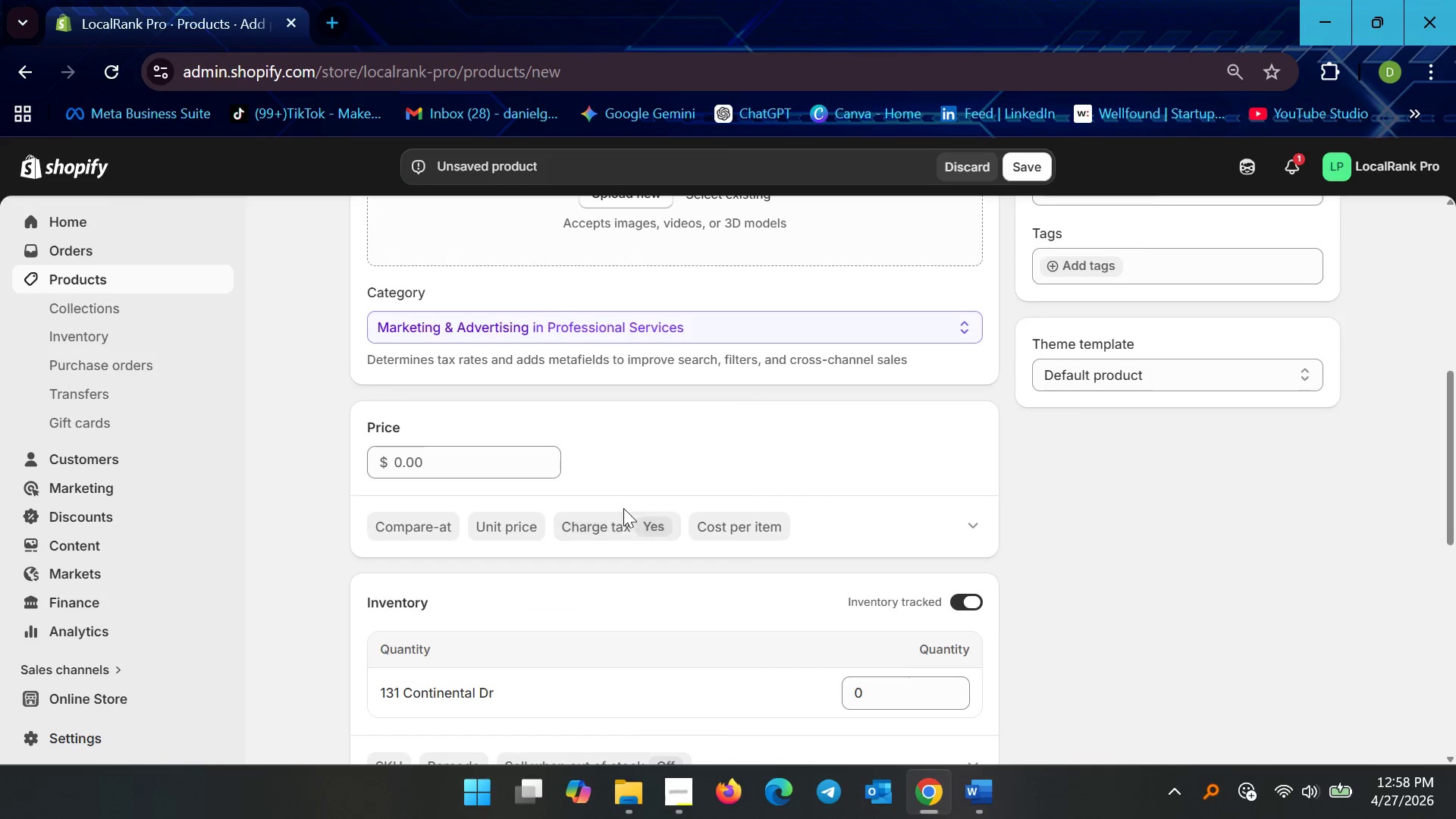 
scroll: coordinate [657, 534], scroll_direction: up, amount: 3.0
 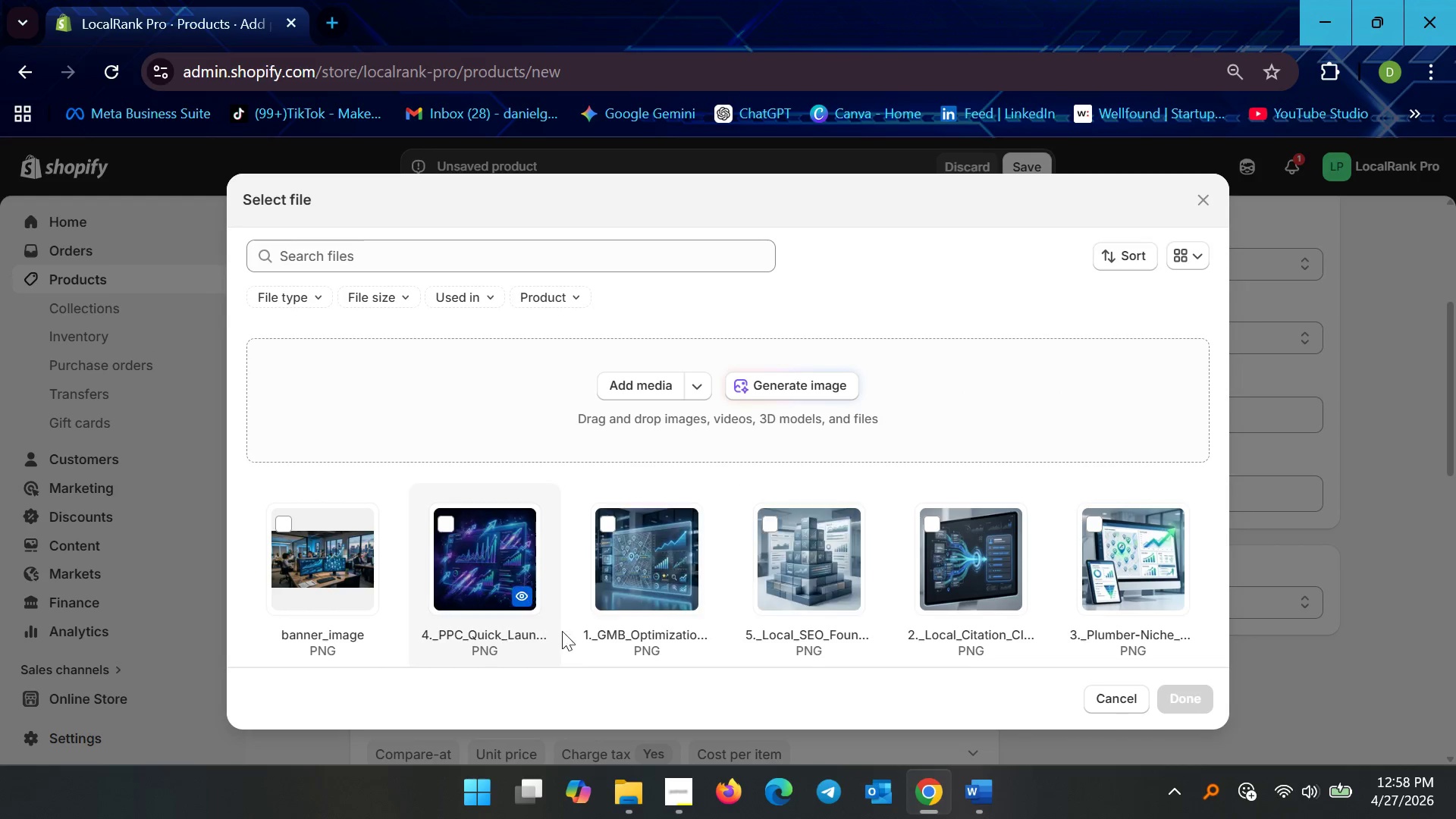 
left_click([631, 585])
 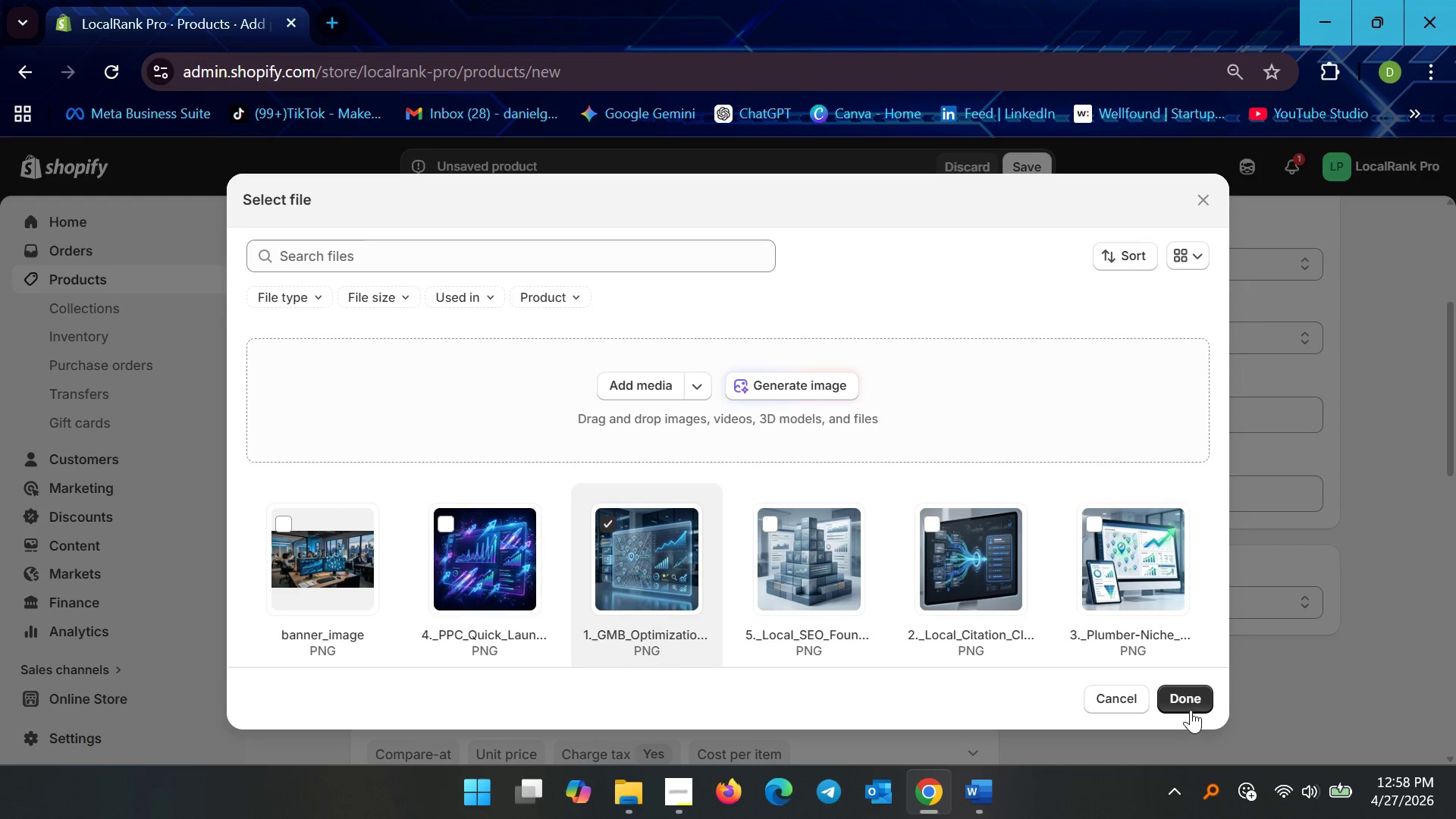 
left_click([1191, 693])
 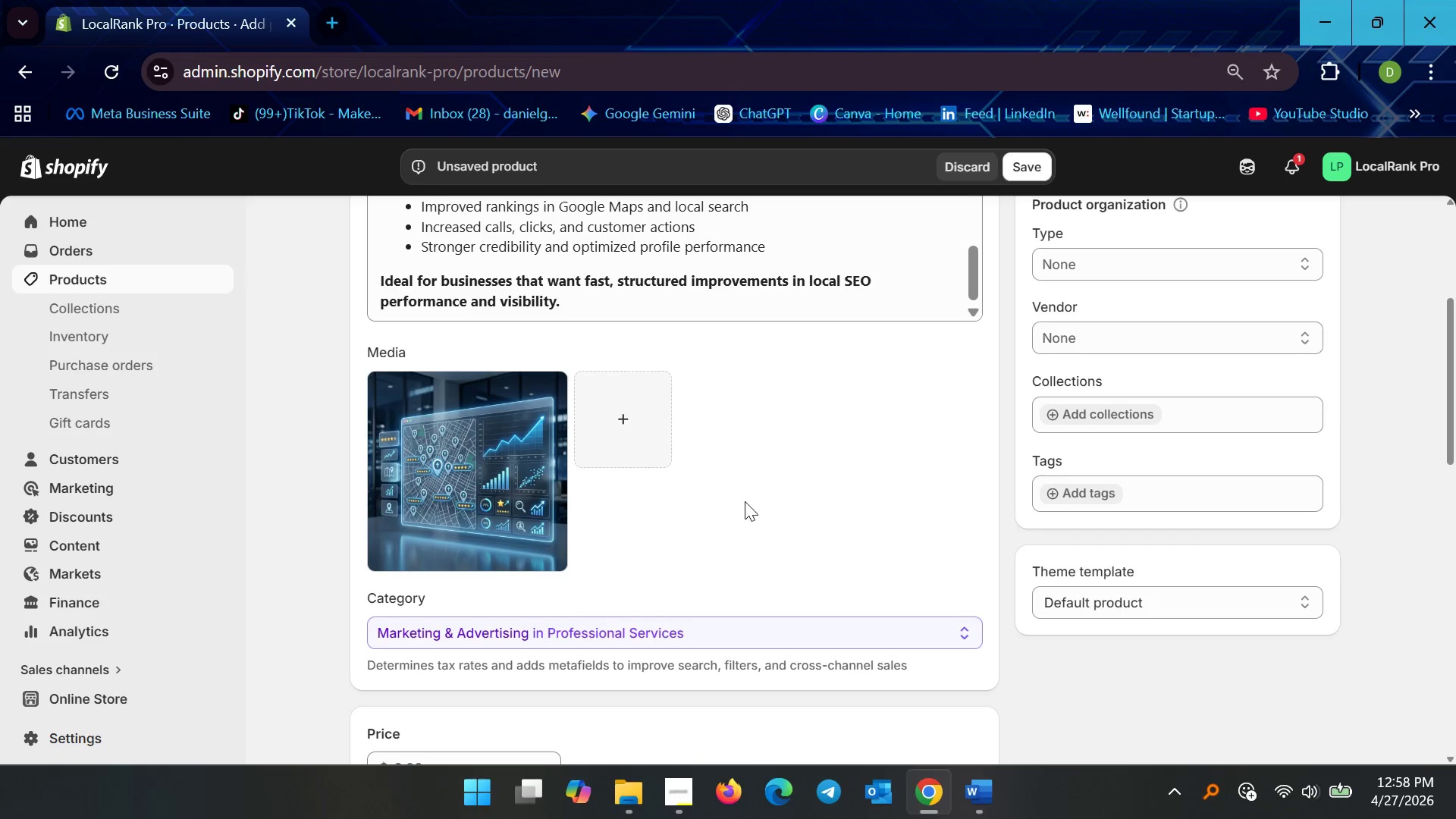 
scroll: coordinate [776, 529], scroll_direction: up, amount: 6.0
 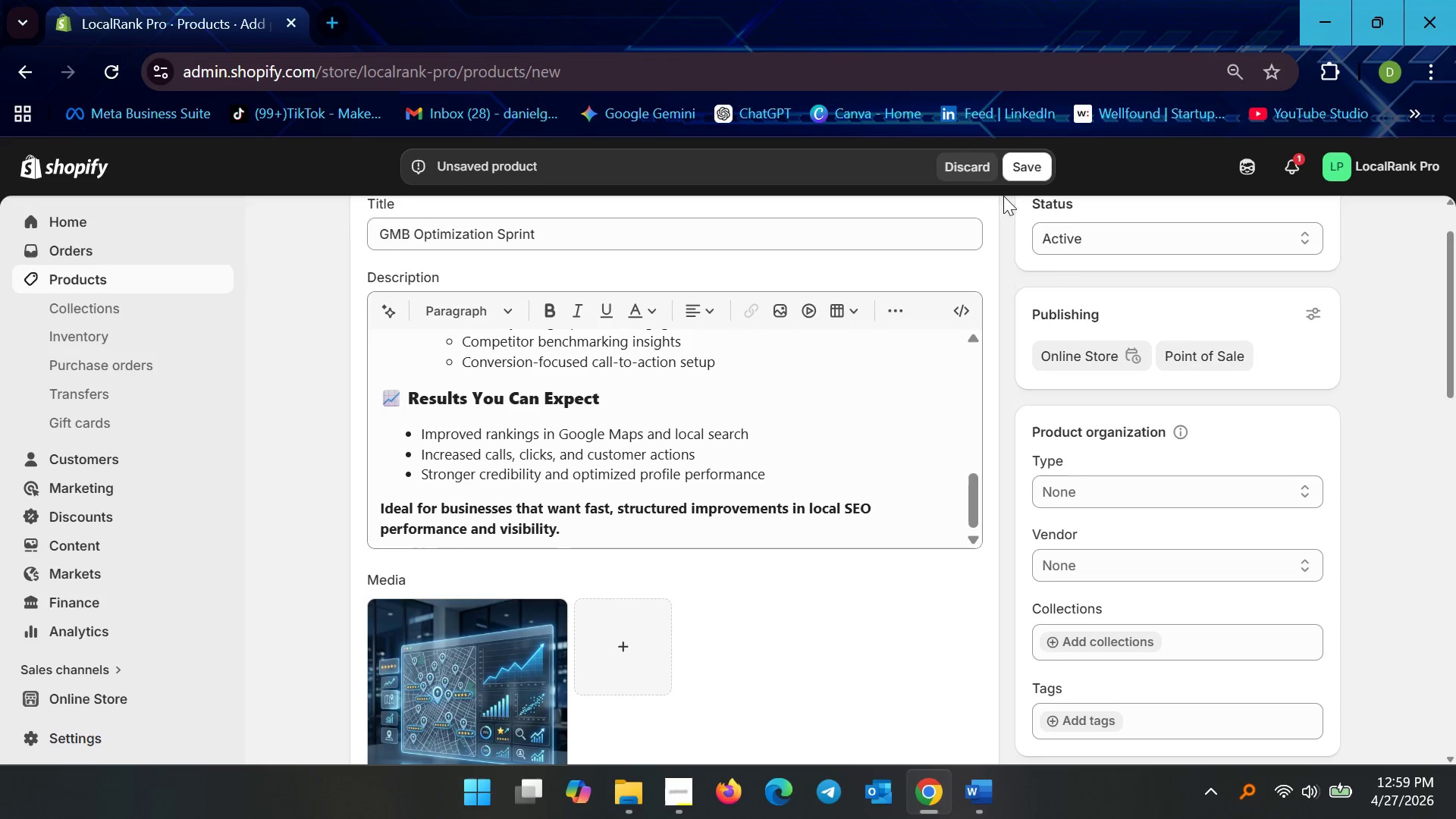 
left_click([1031, 175])
 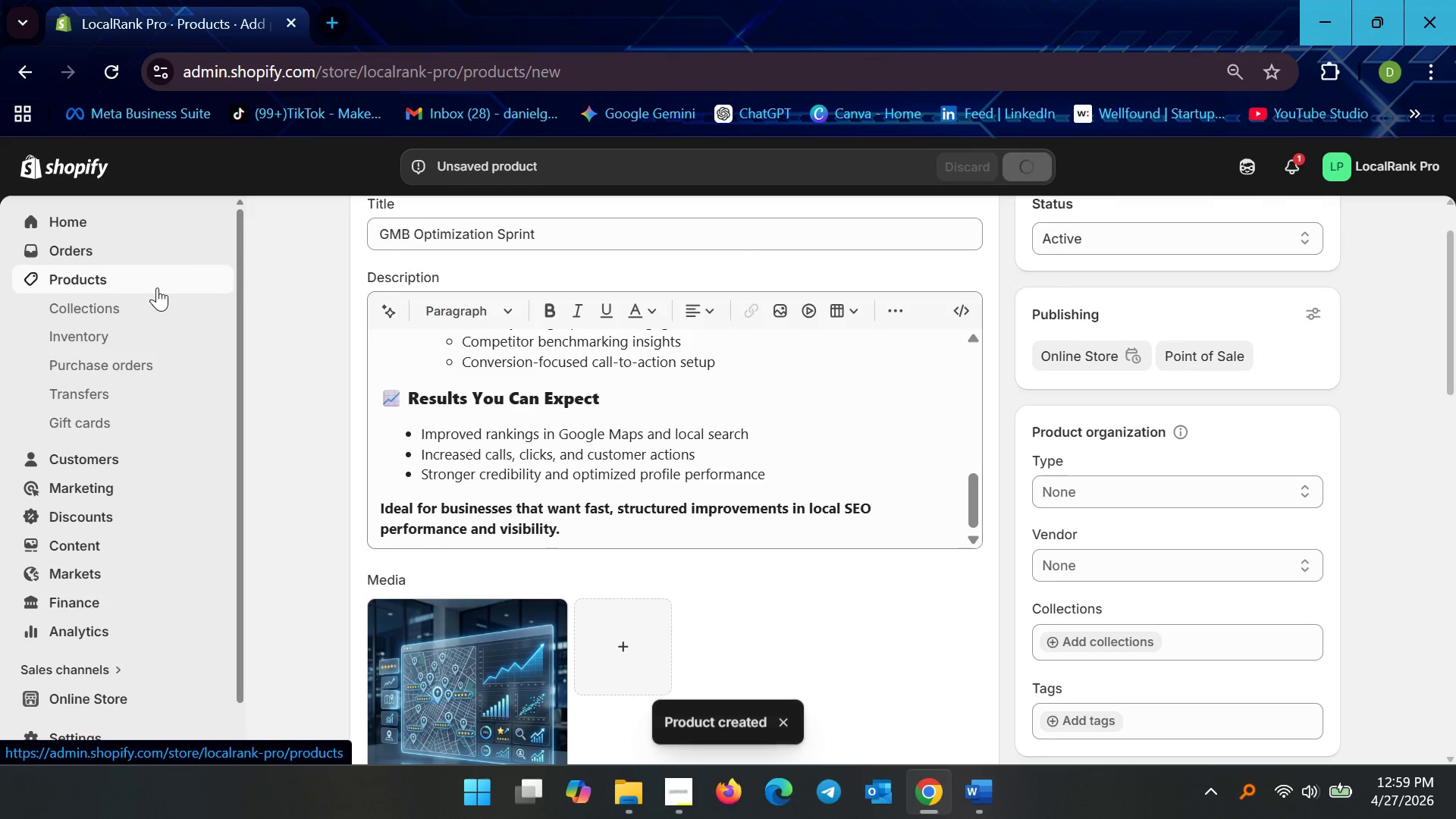 
left_click([692, 811])